 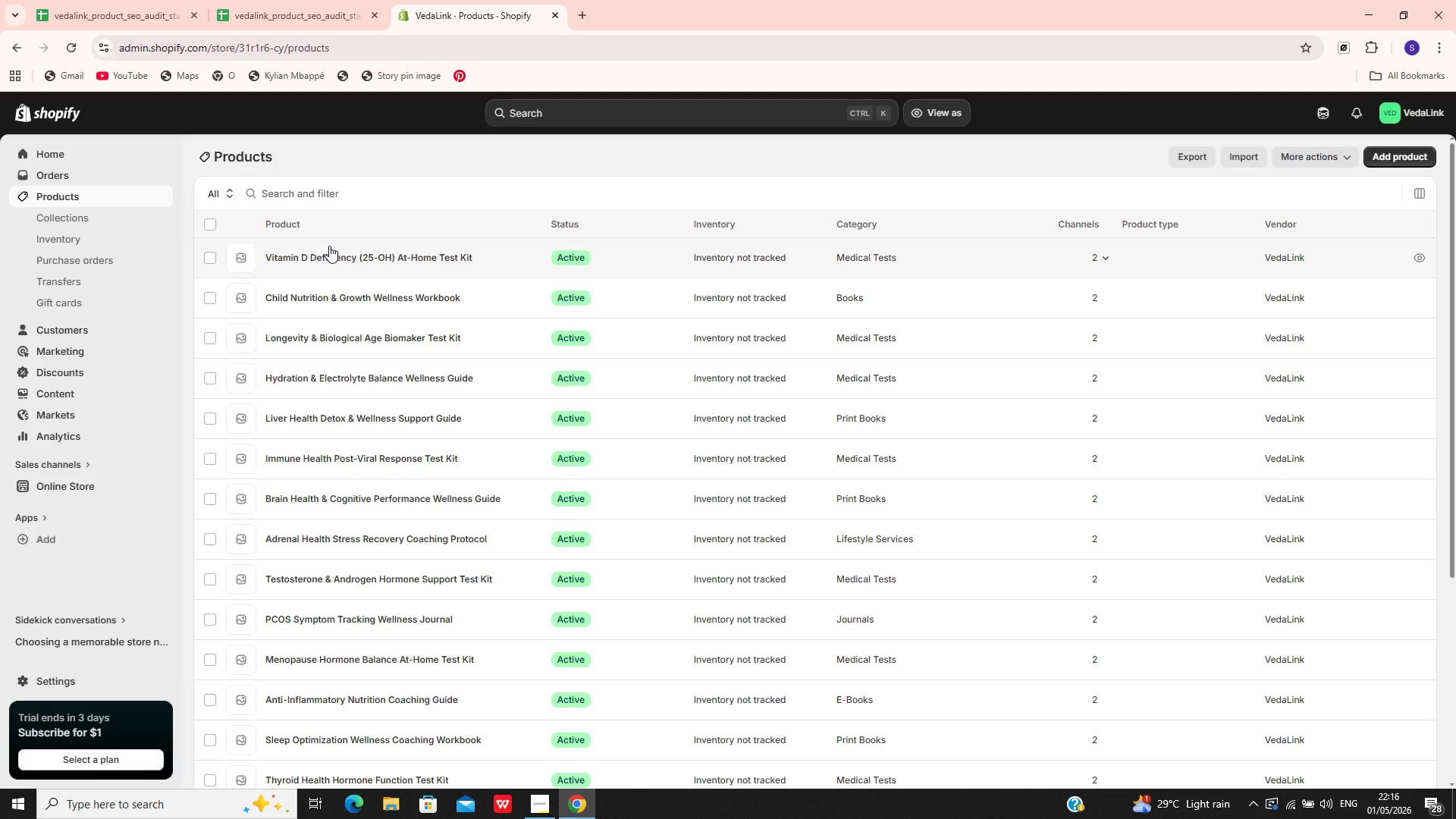 
left_click([388, 250])
 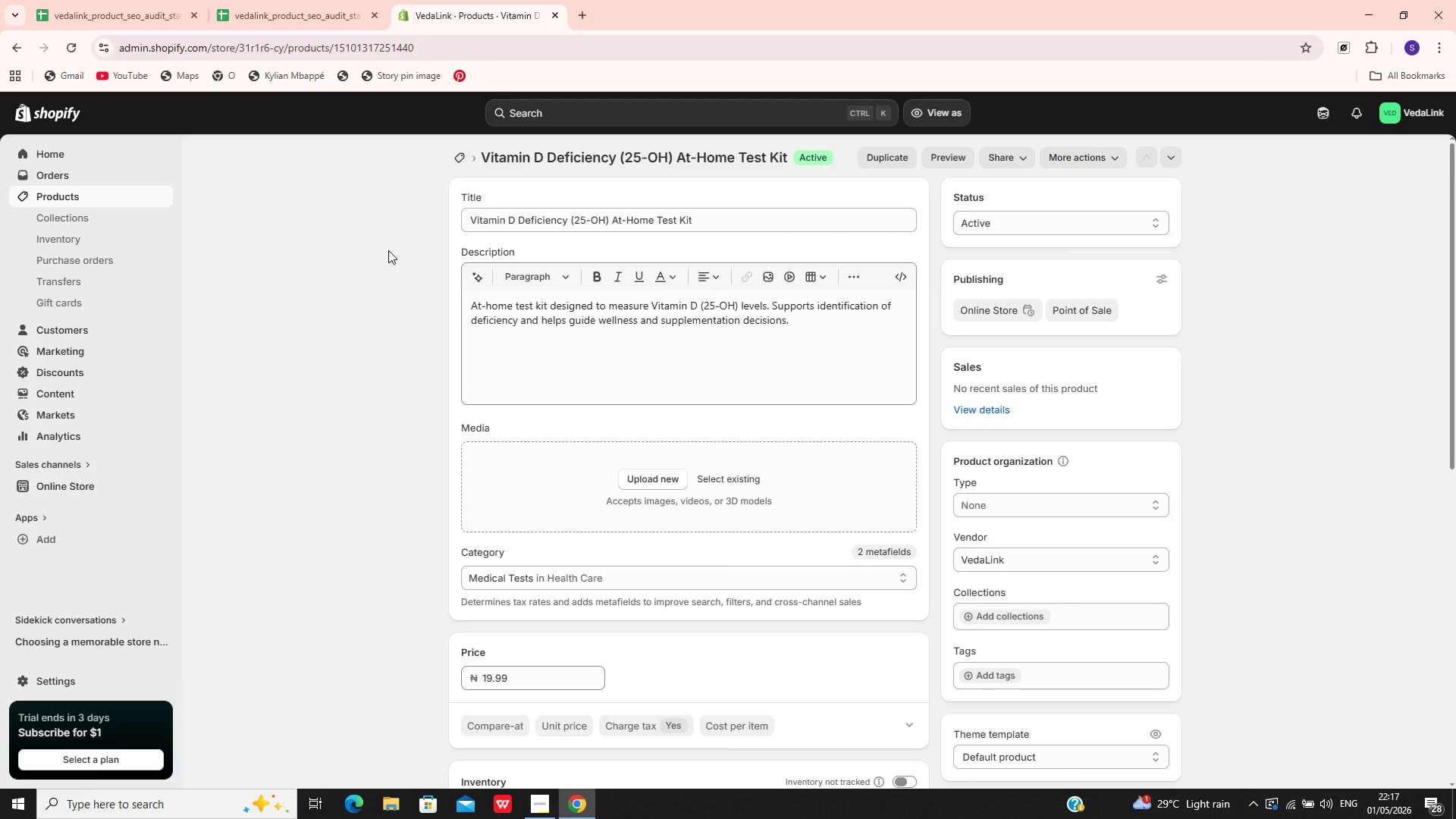 
wait(33.73)
 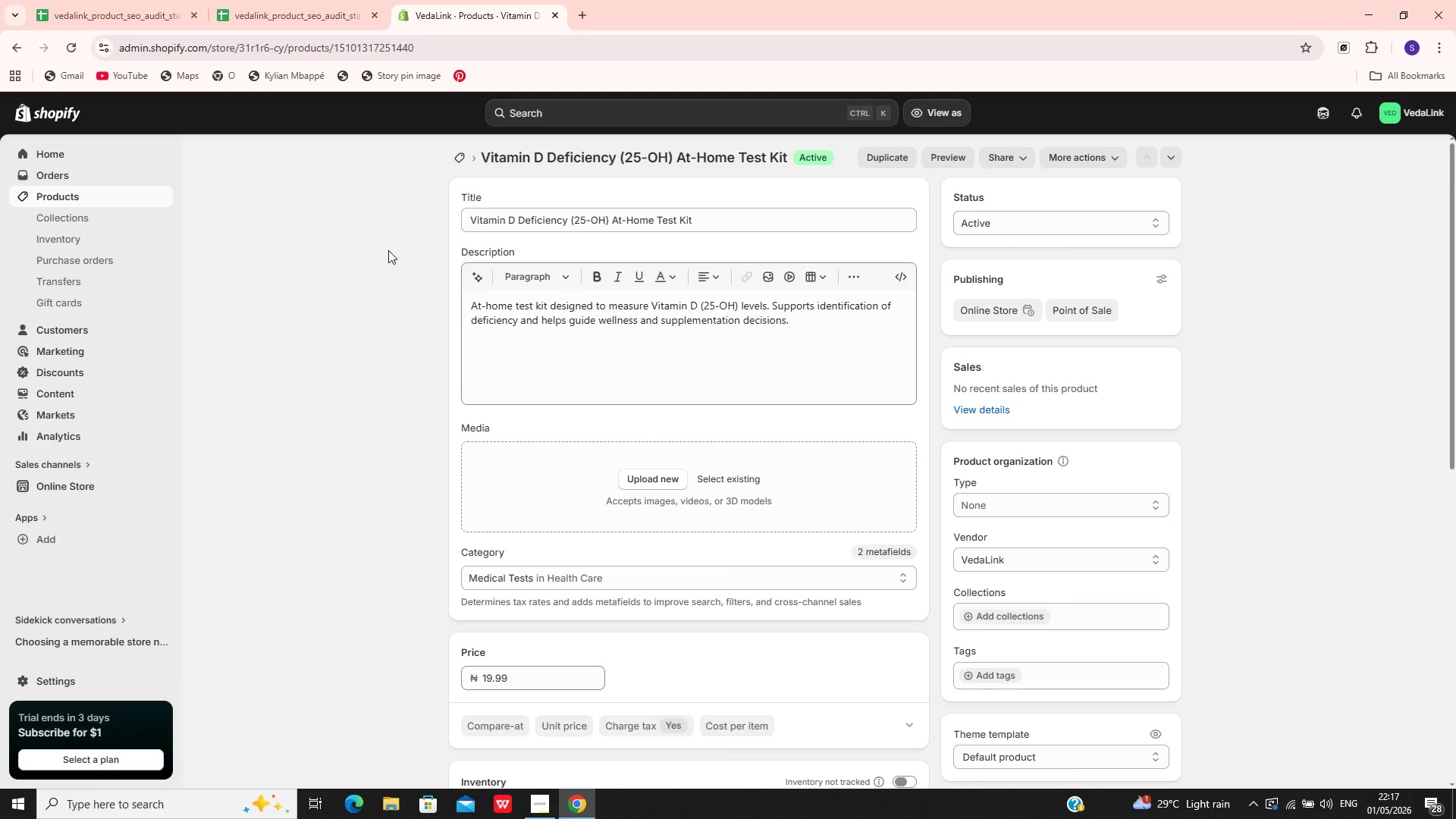 
left_click([388, 250])
 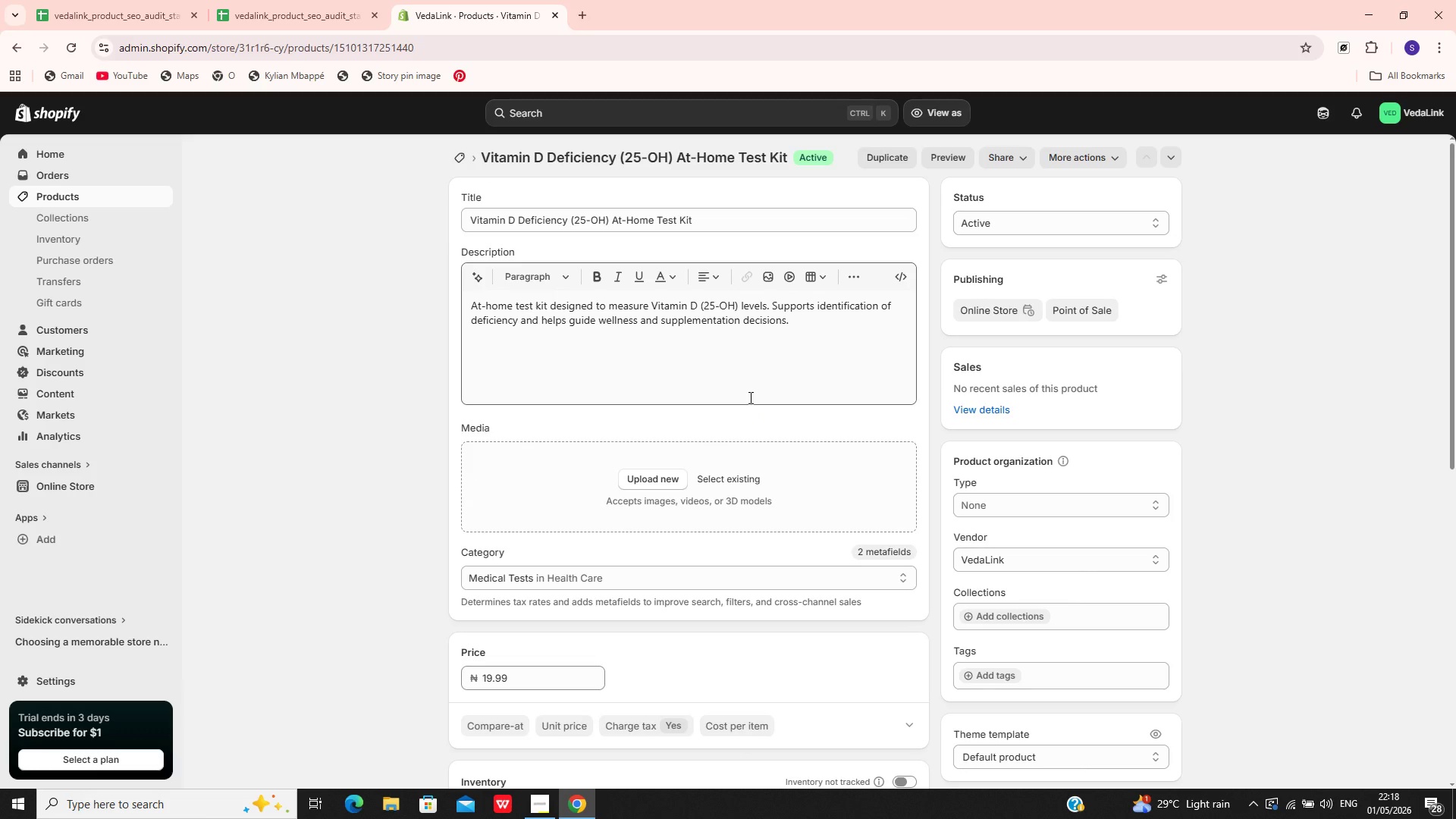 
wait(33.59)
 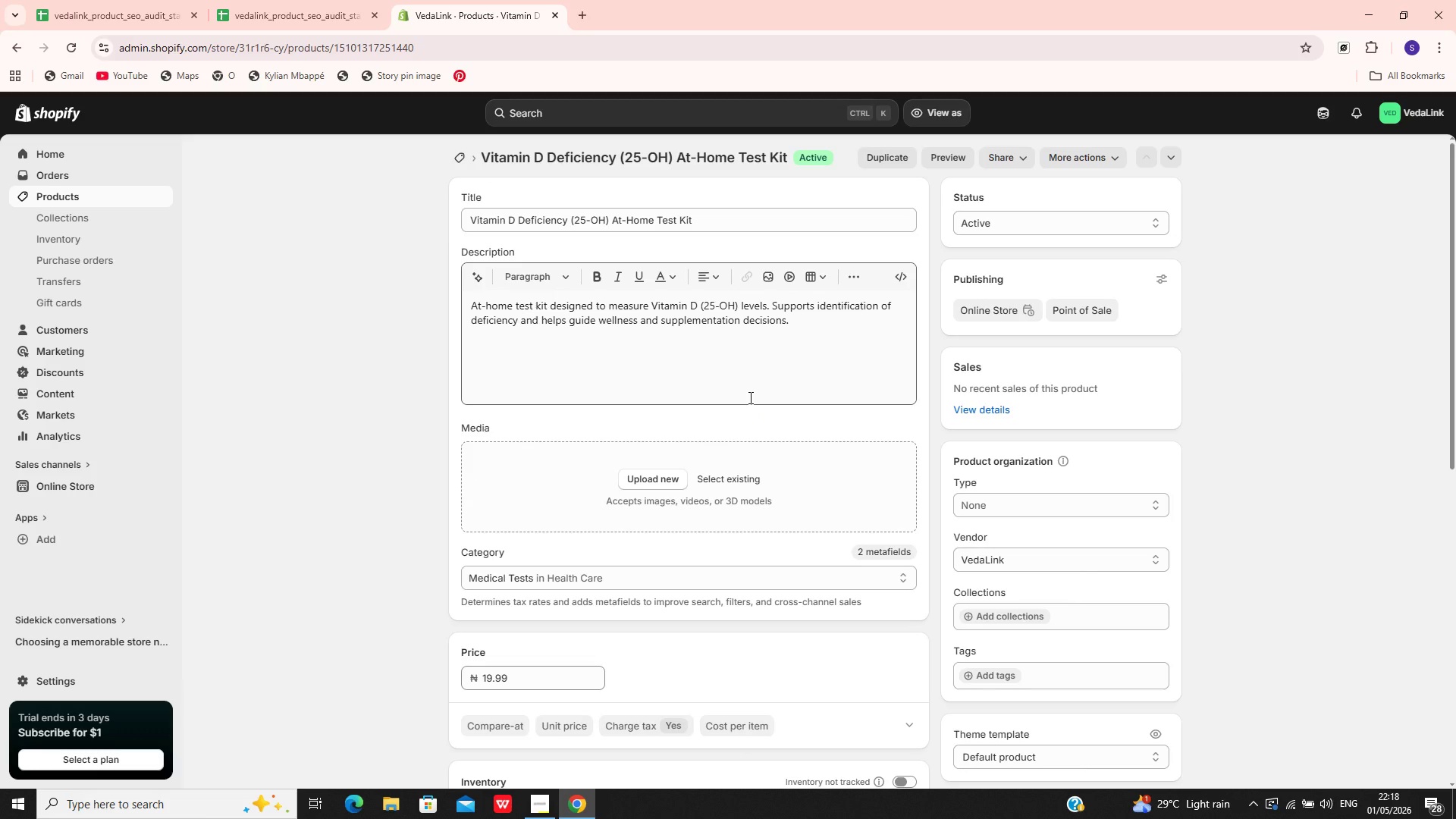 
left_click([583, 11])
 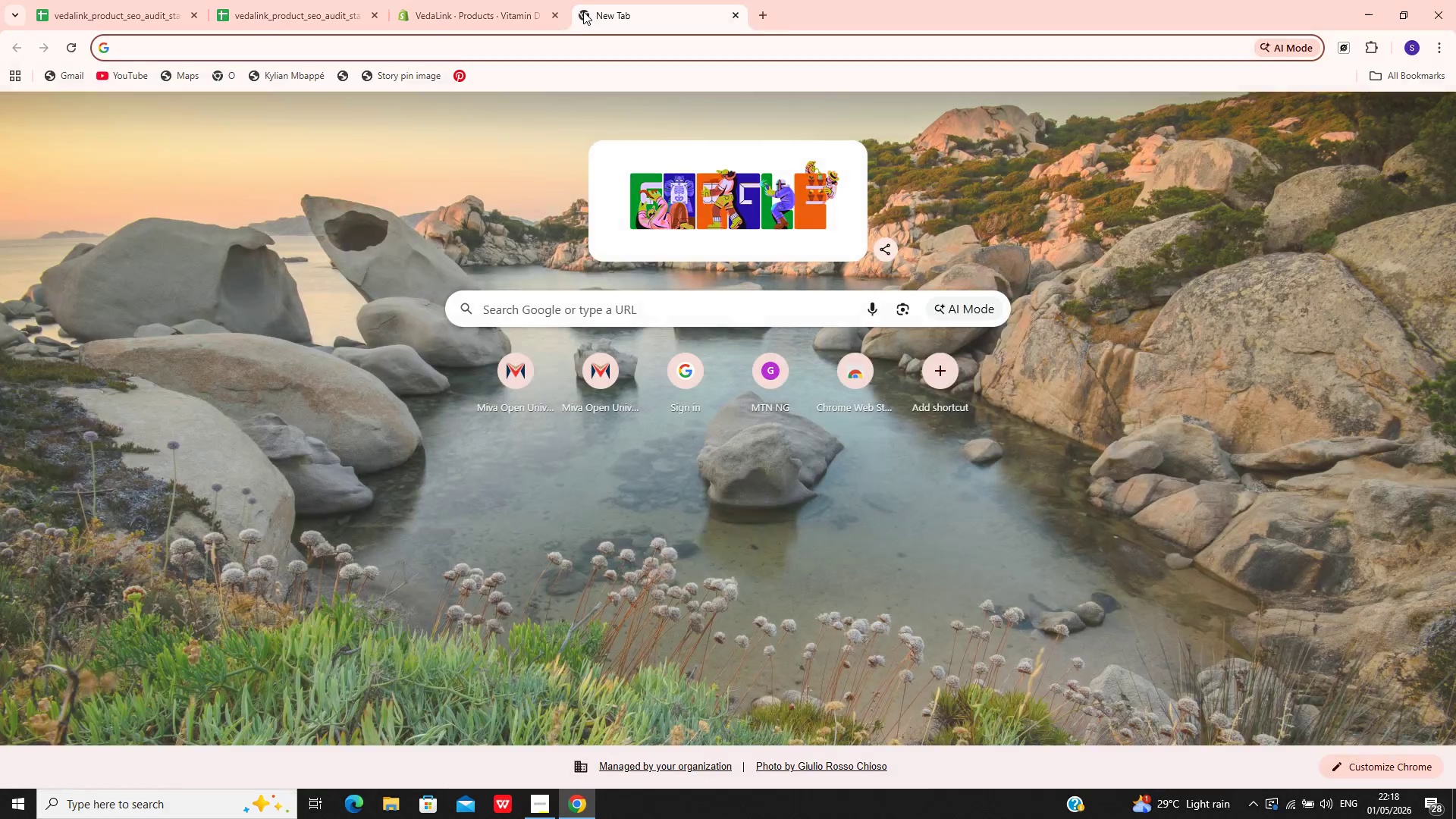 
hold_key(key=V, duration=26.03)
 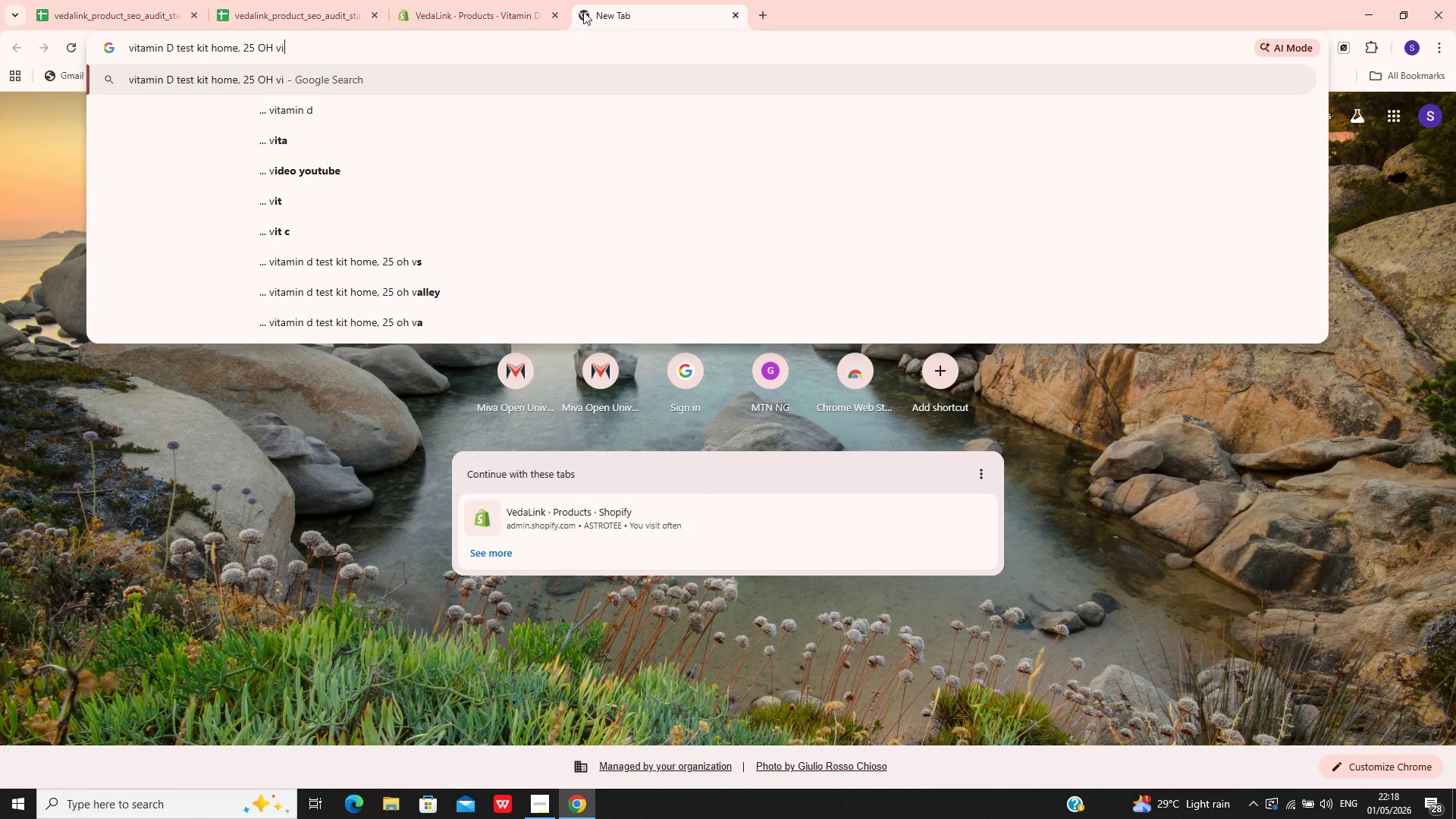 
type(itamin)
 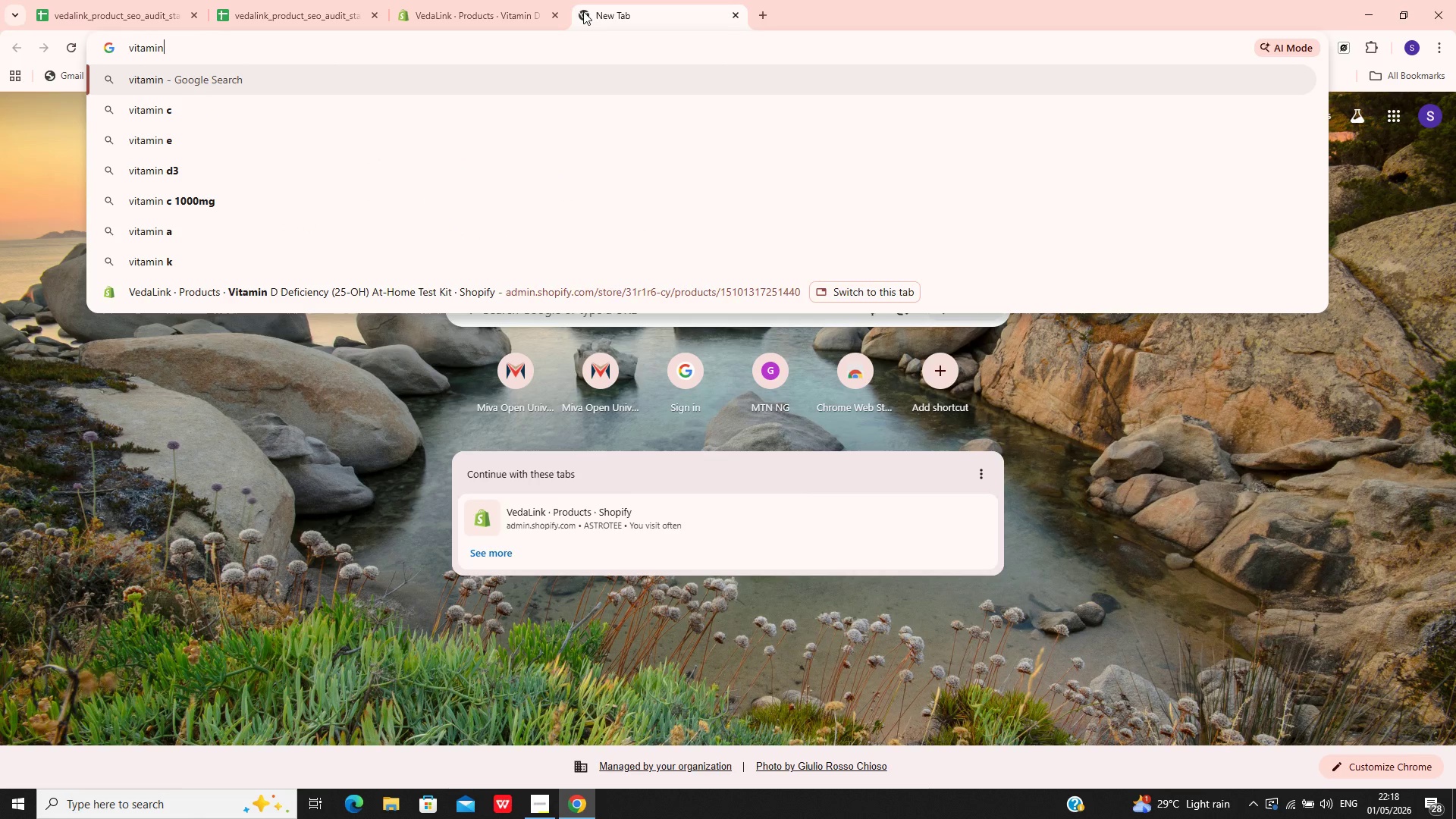 
key(CapsLock)
 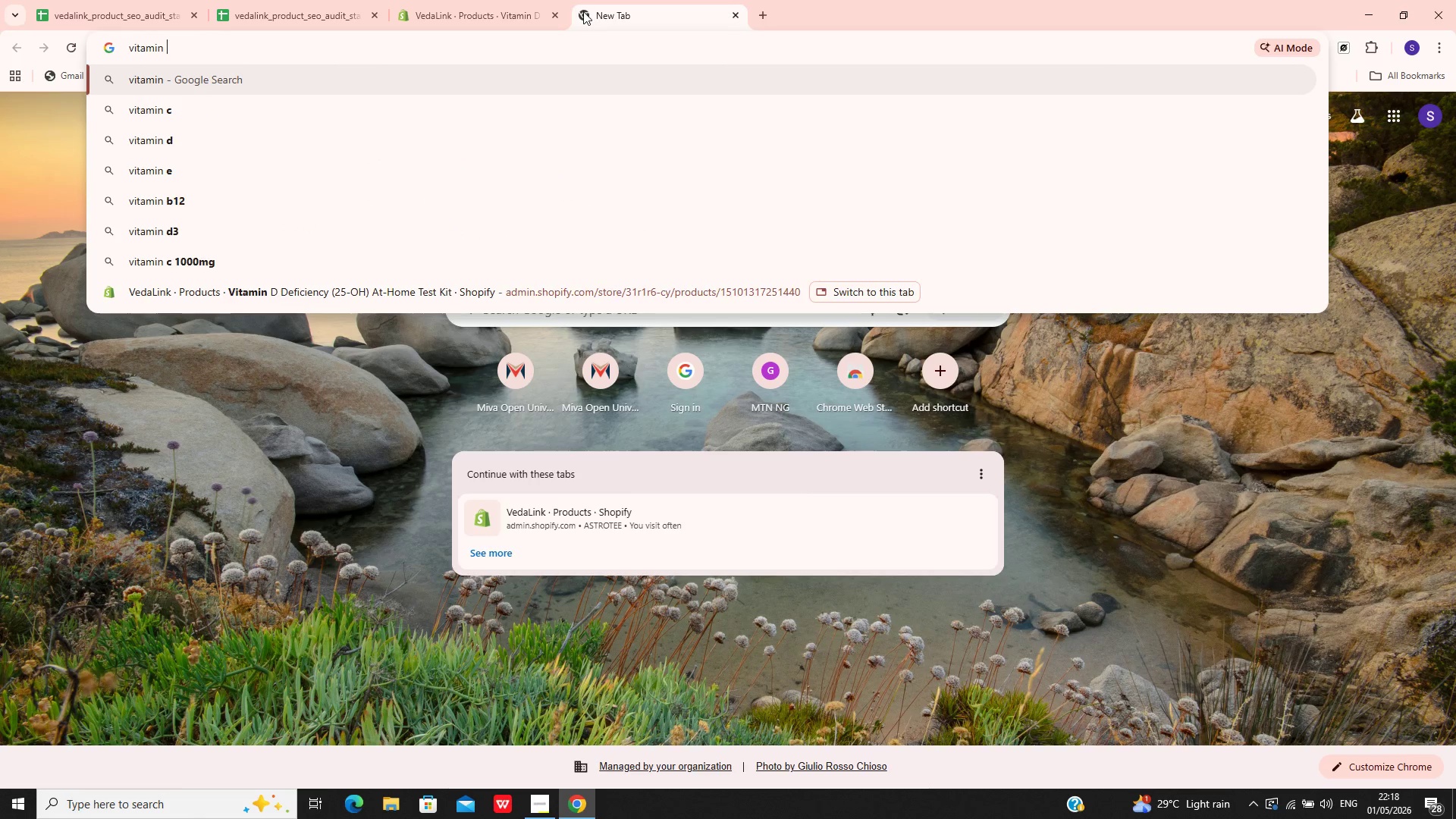 
key(Space)
 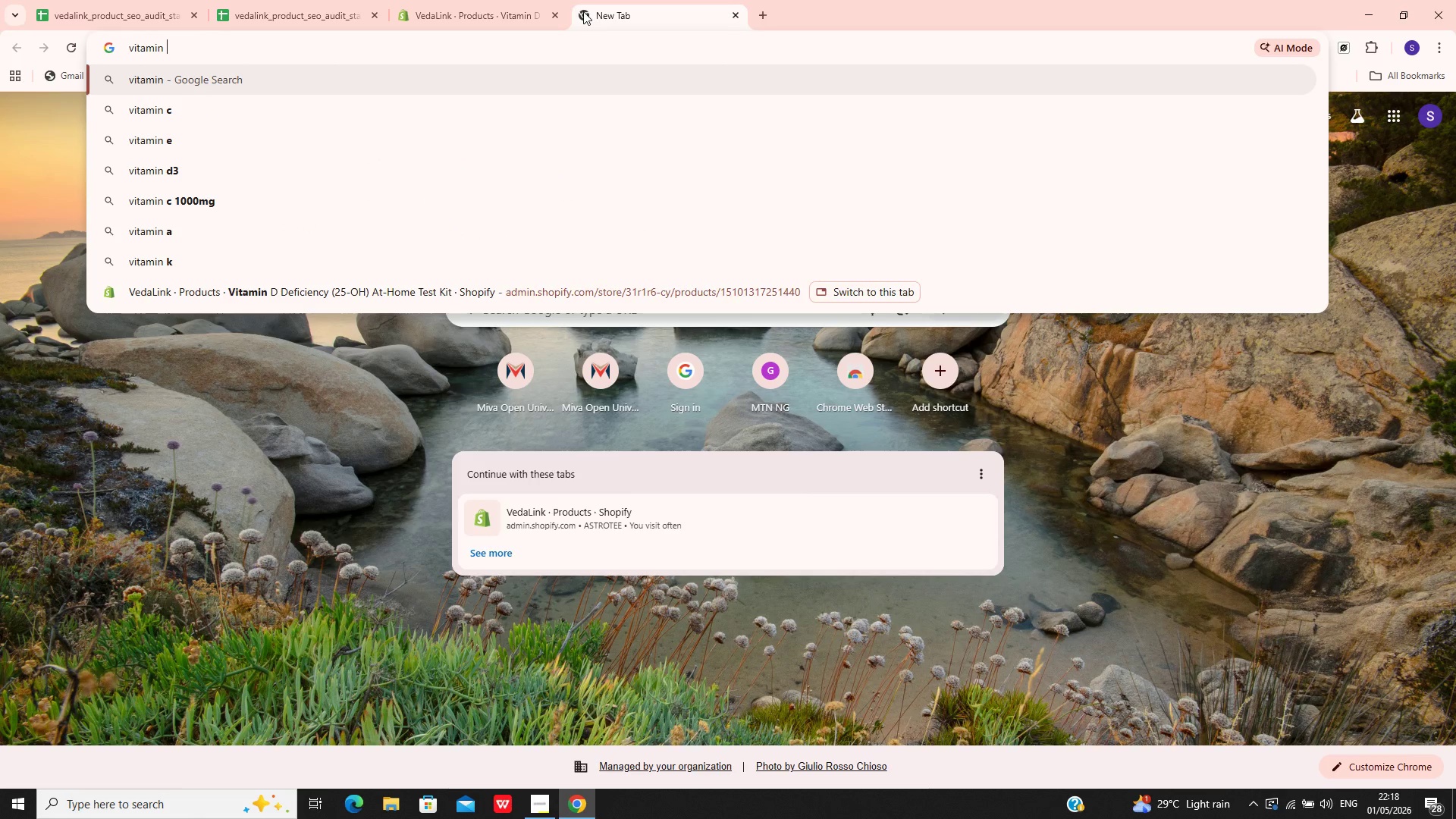 
key(D)
 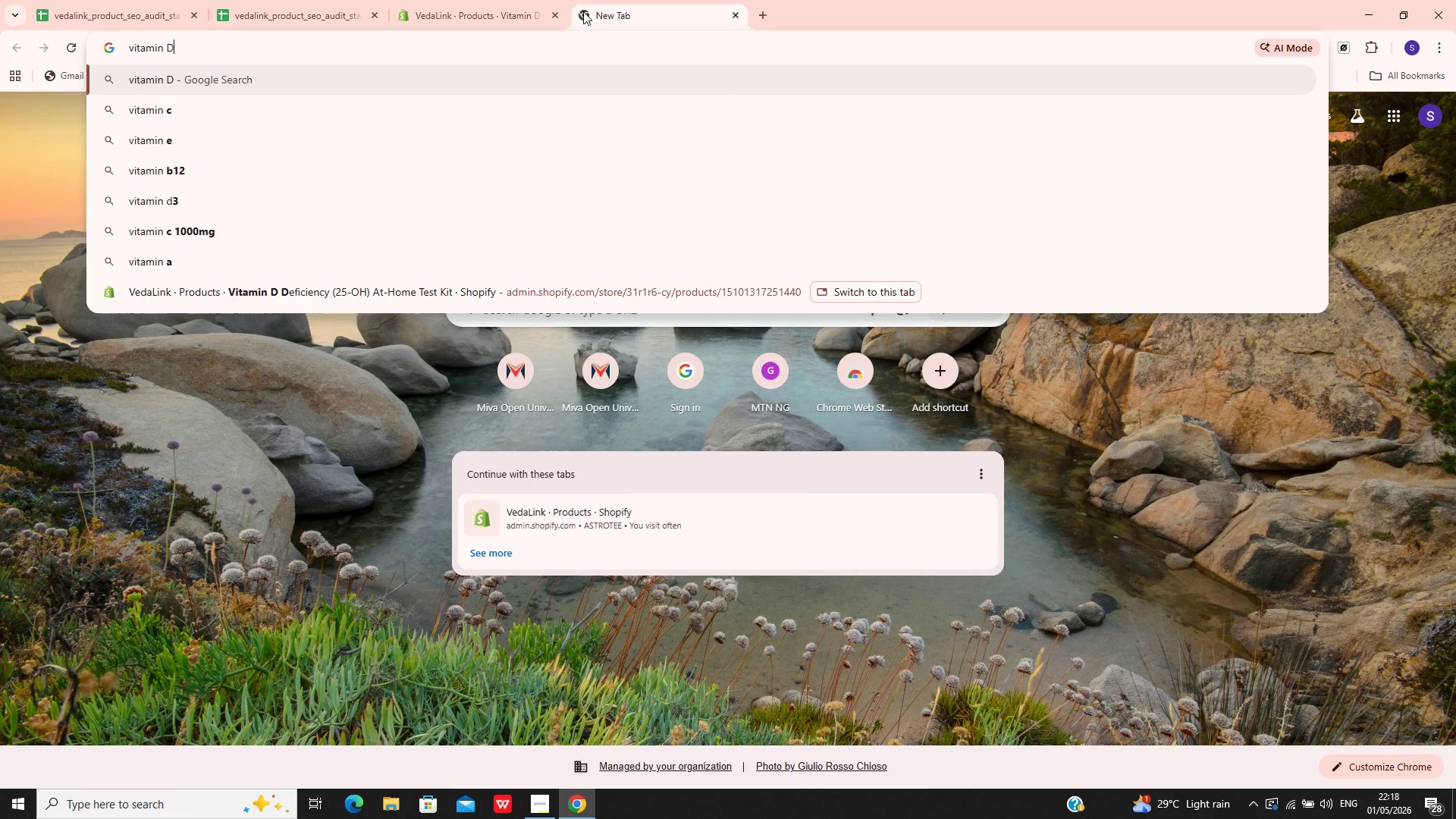 
key(CapsLock)
 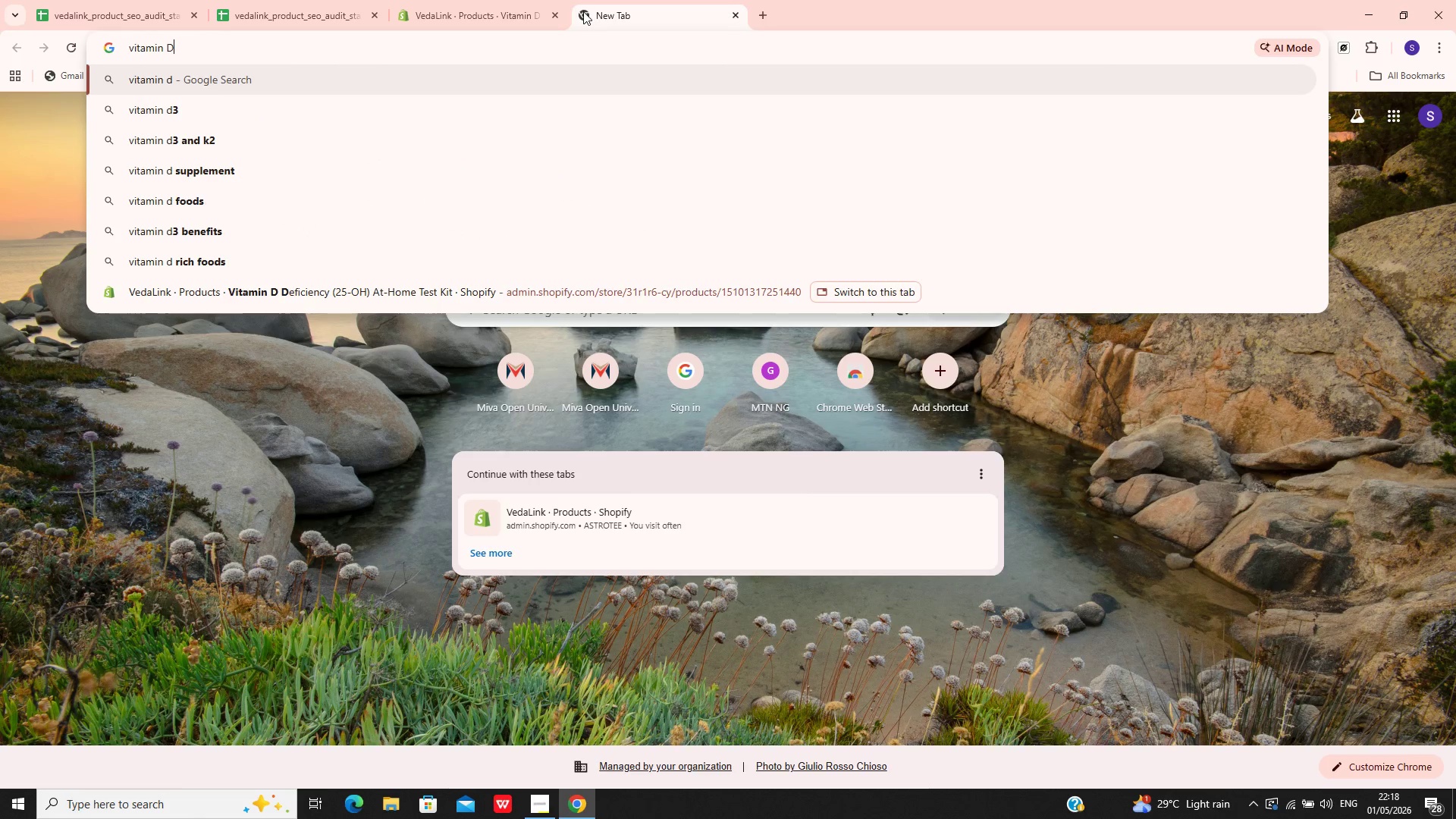 
key(Space)
 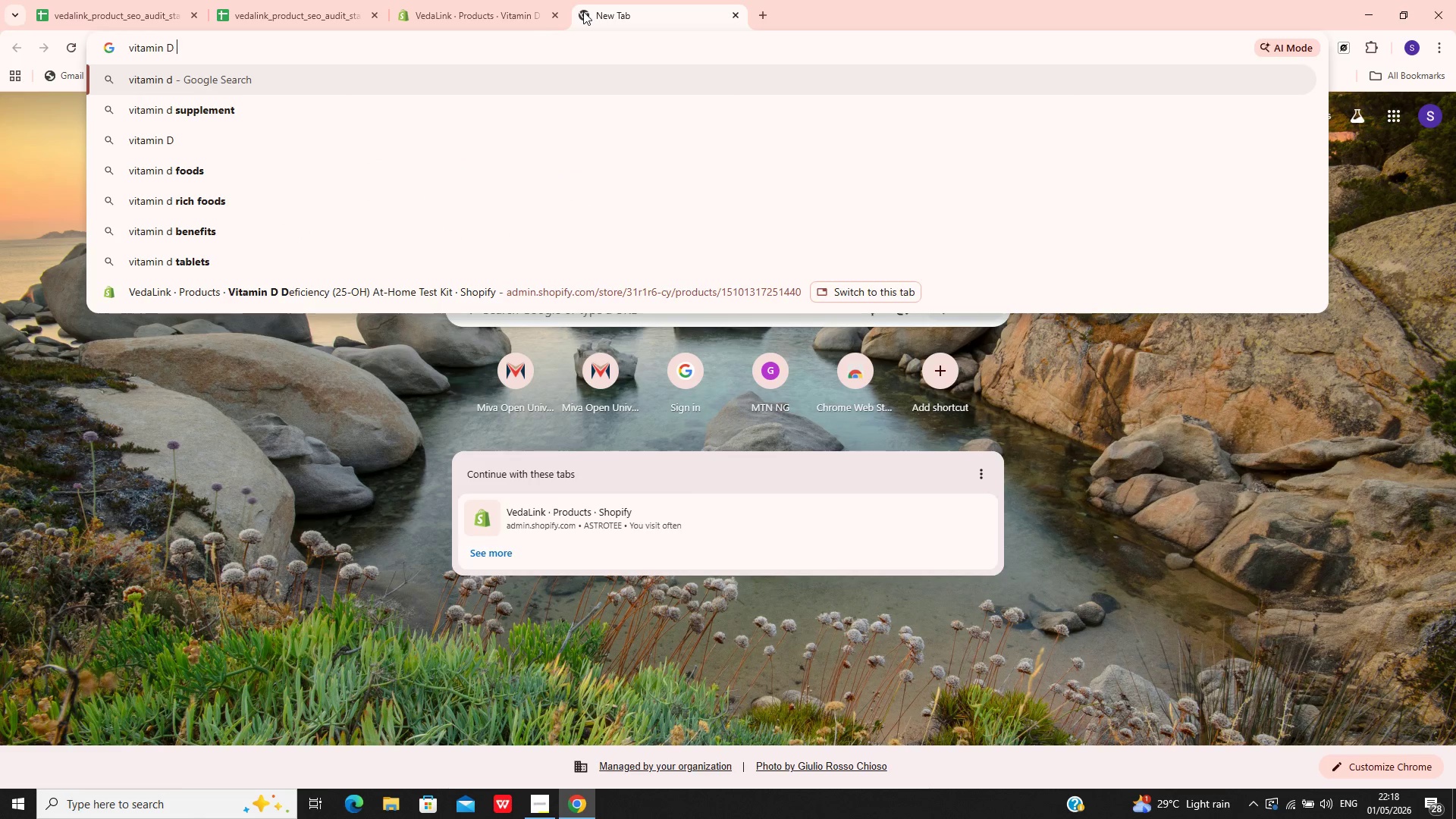 
type(test kit home, 25 OH itamin D blood tw)
key(Backspace)
type(est, deficiency testing kit)
 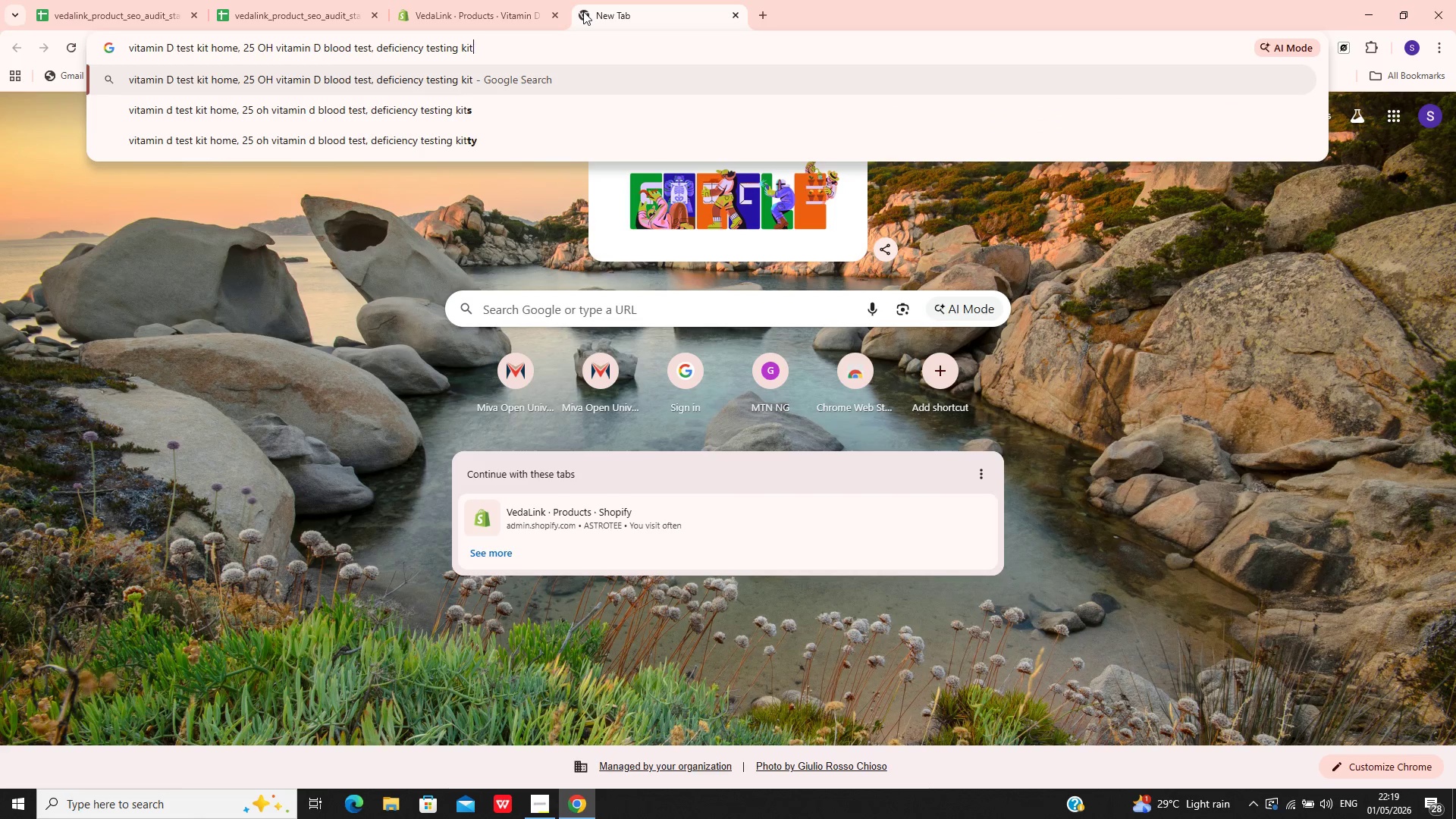 
key(Enter)
 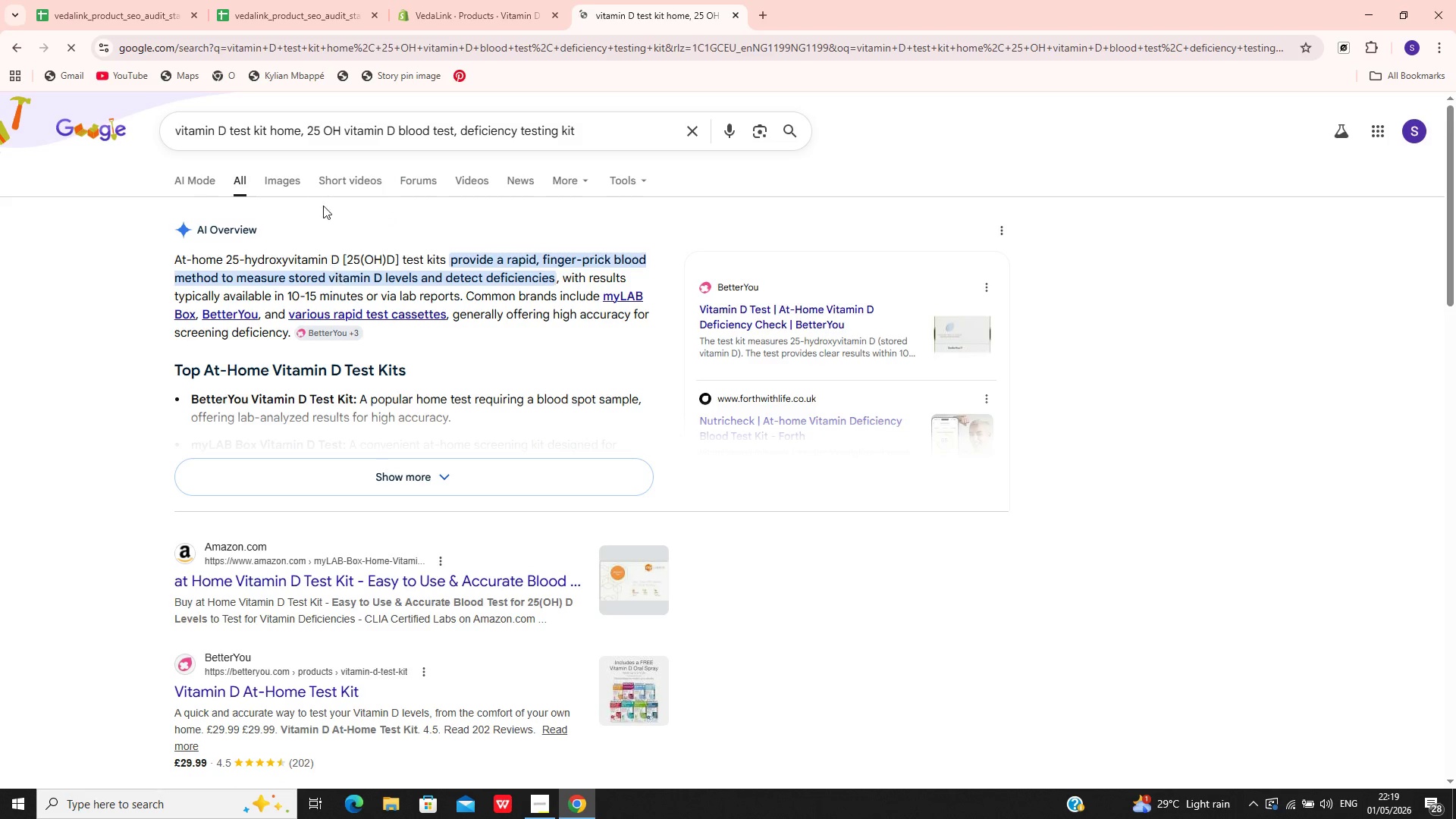 
wait(5.52)
 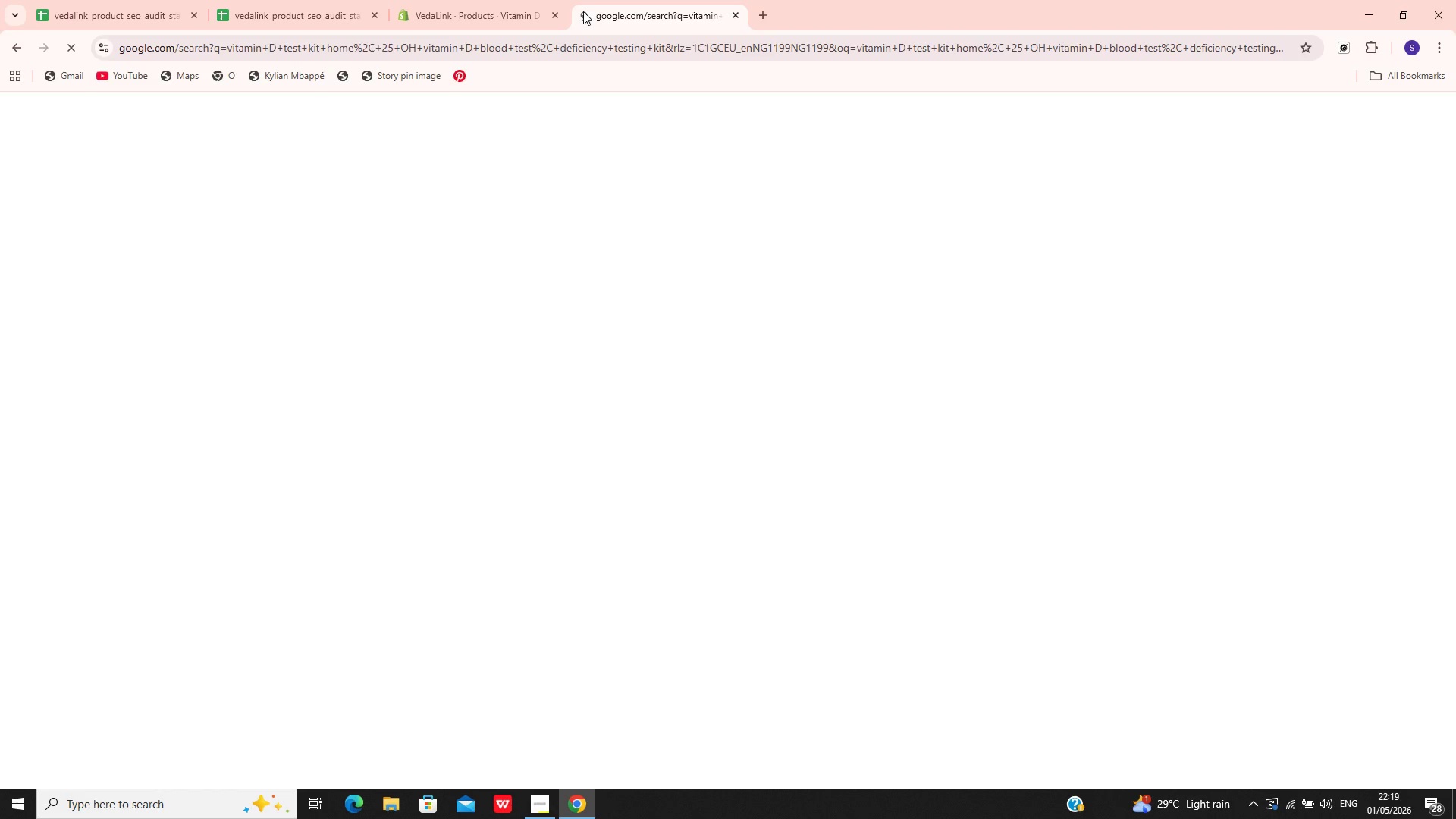 
left_click([272, 190])
 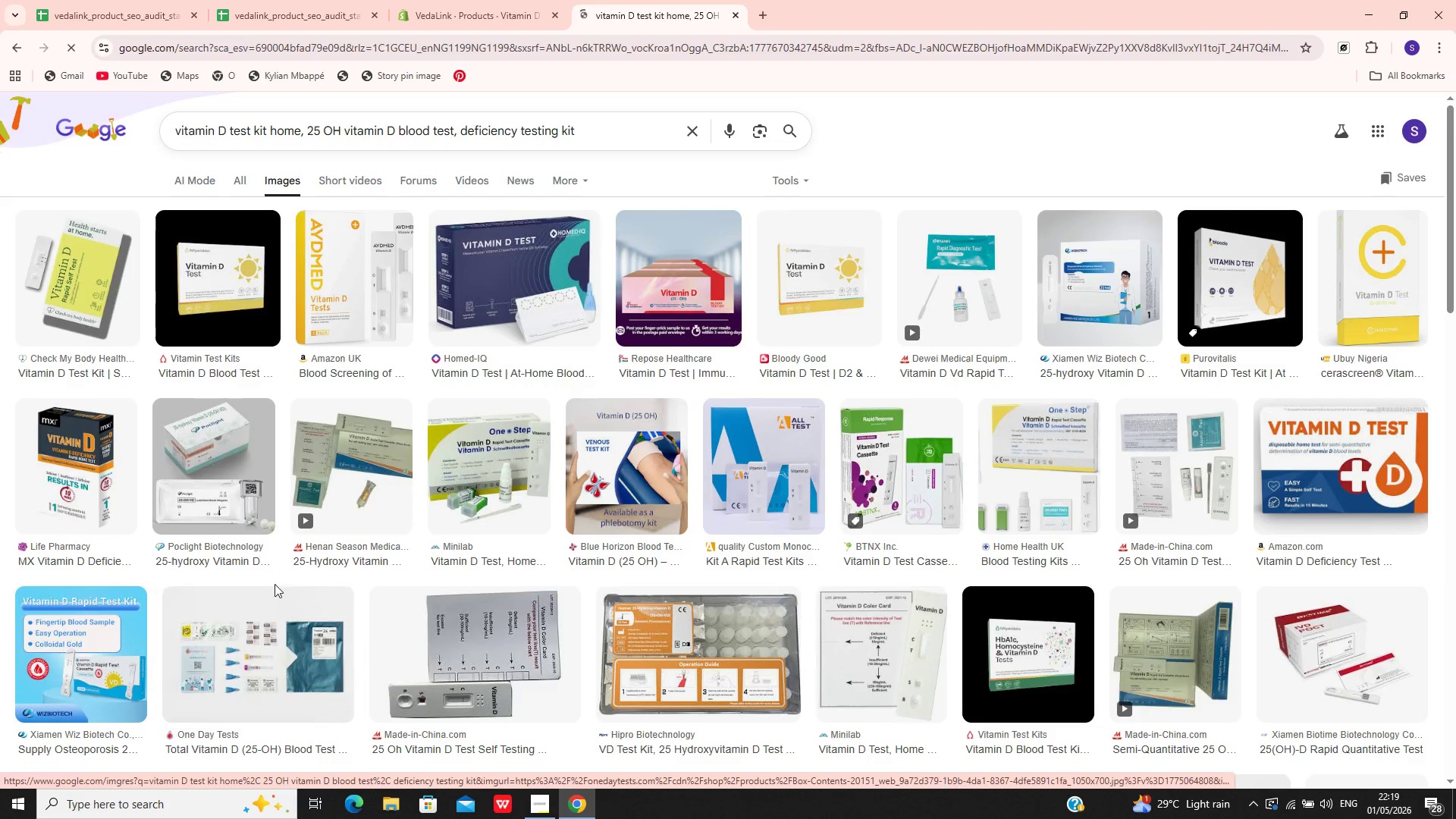 
wait(7.17)
 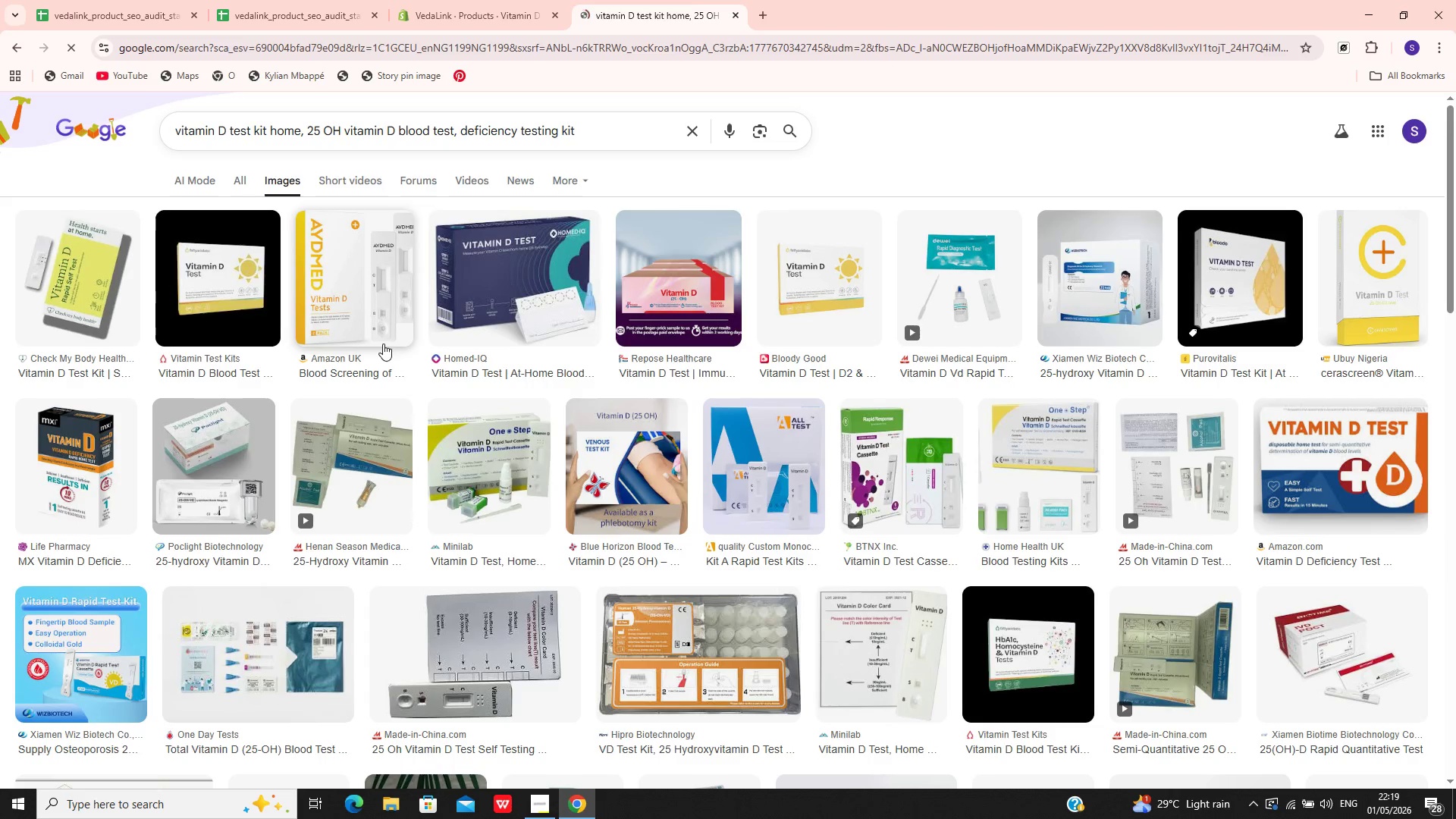 
mouse_move([288, 655])
 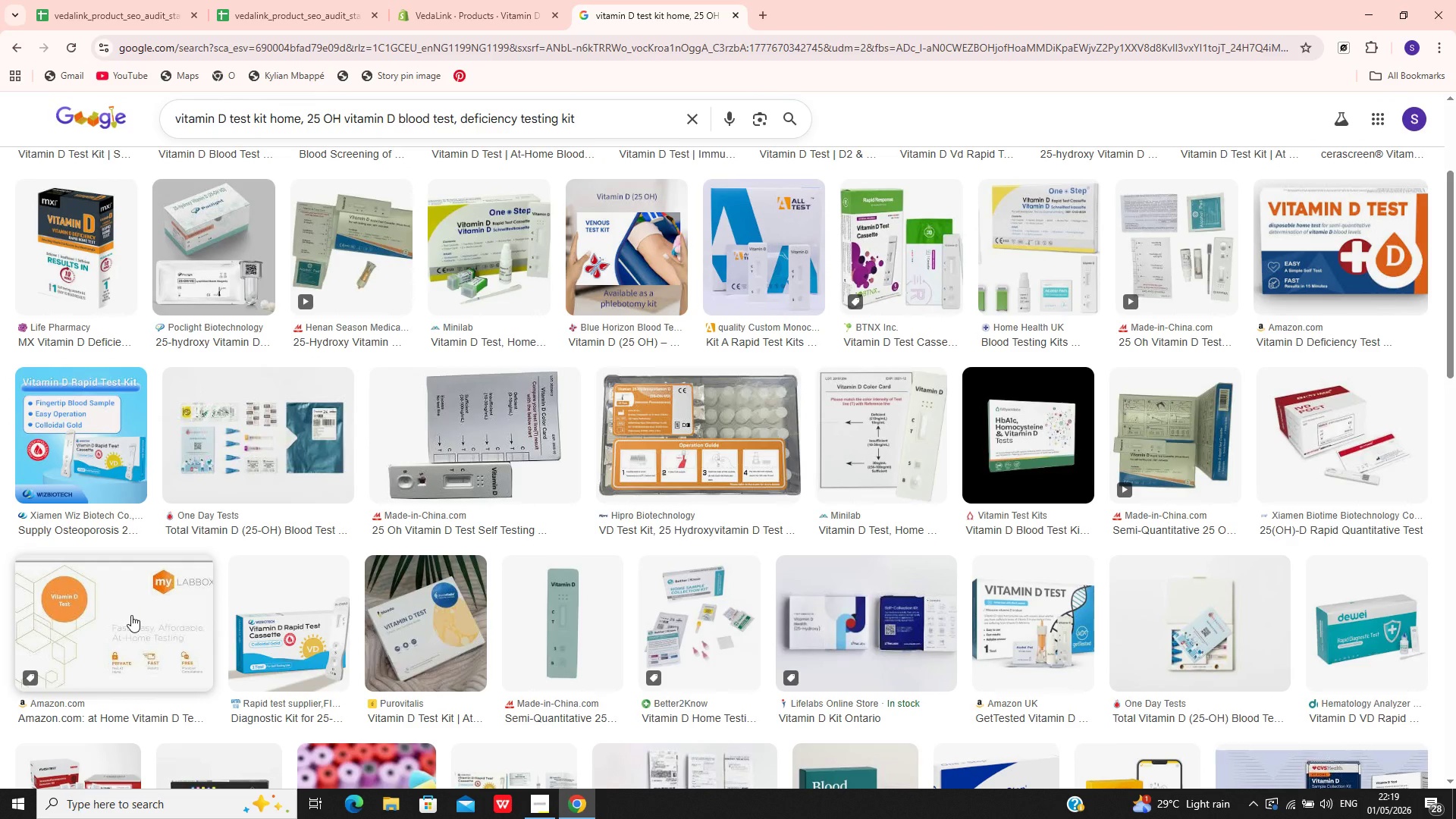 
wait(7.58)
 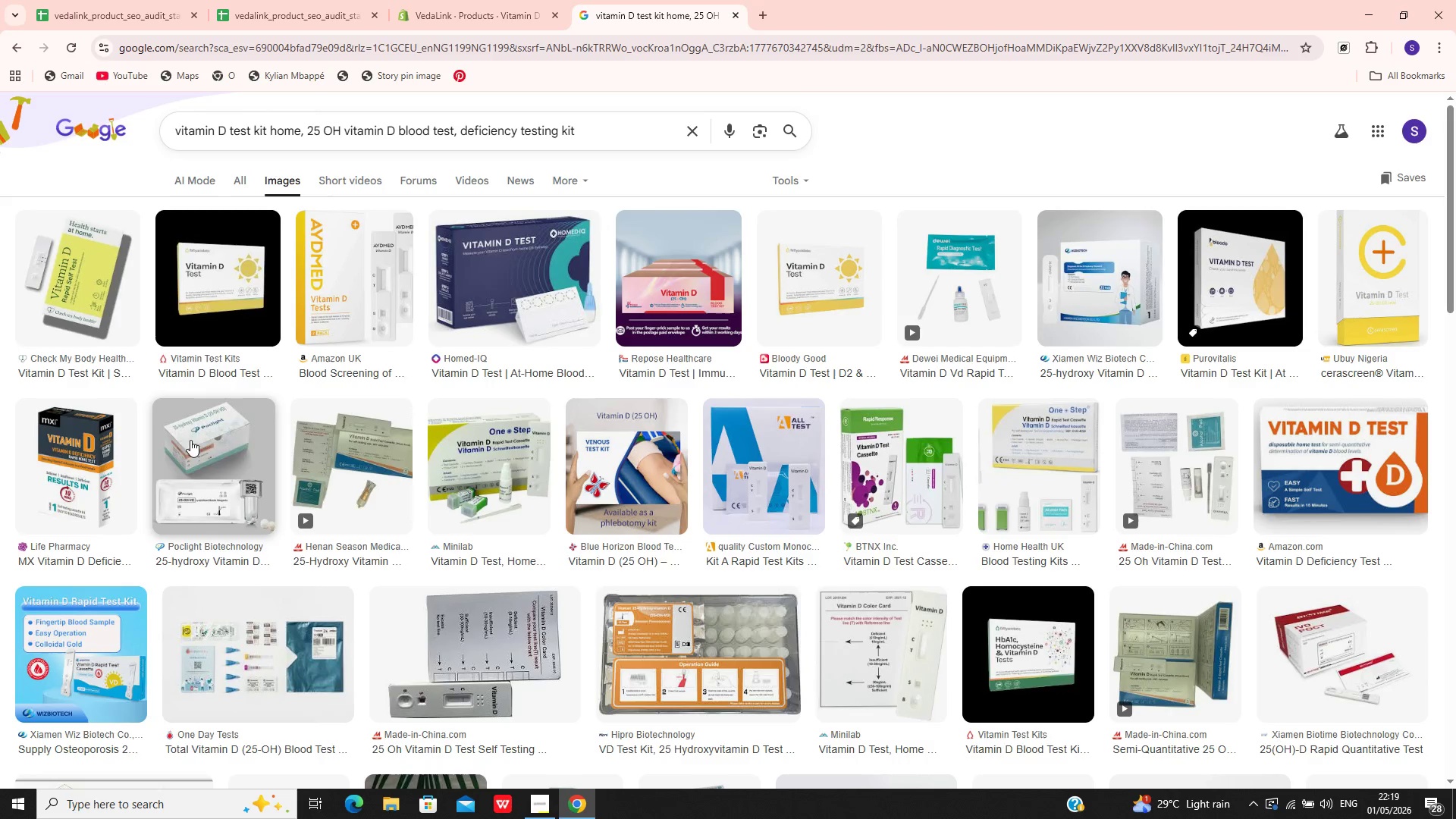 
left_click([251, 471])
 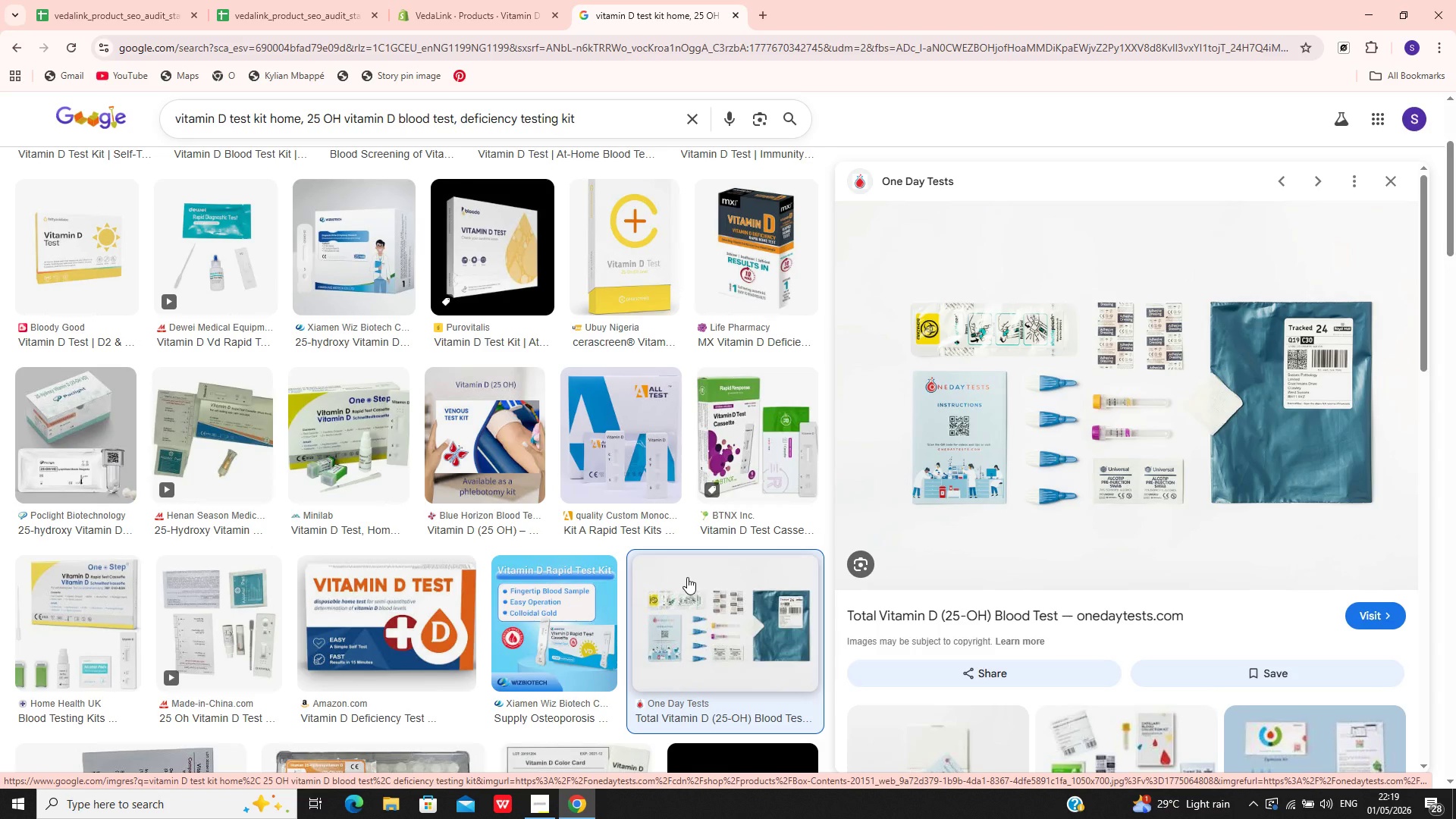 
wait(14.73)
 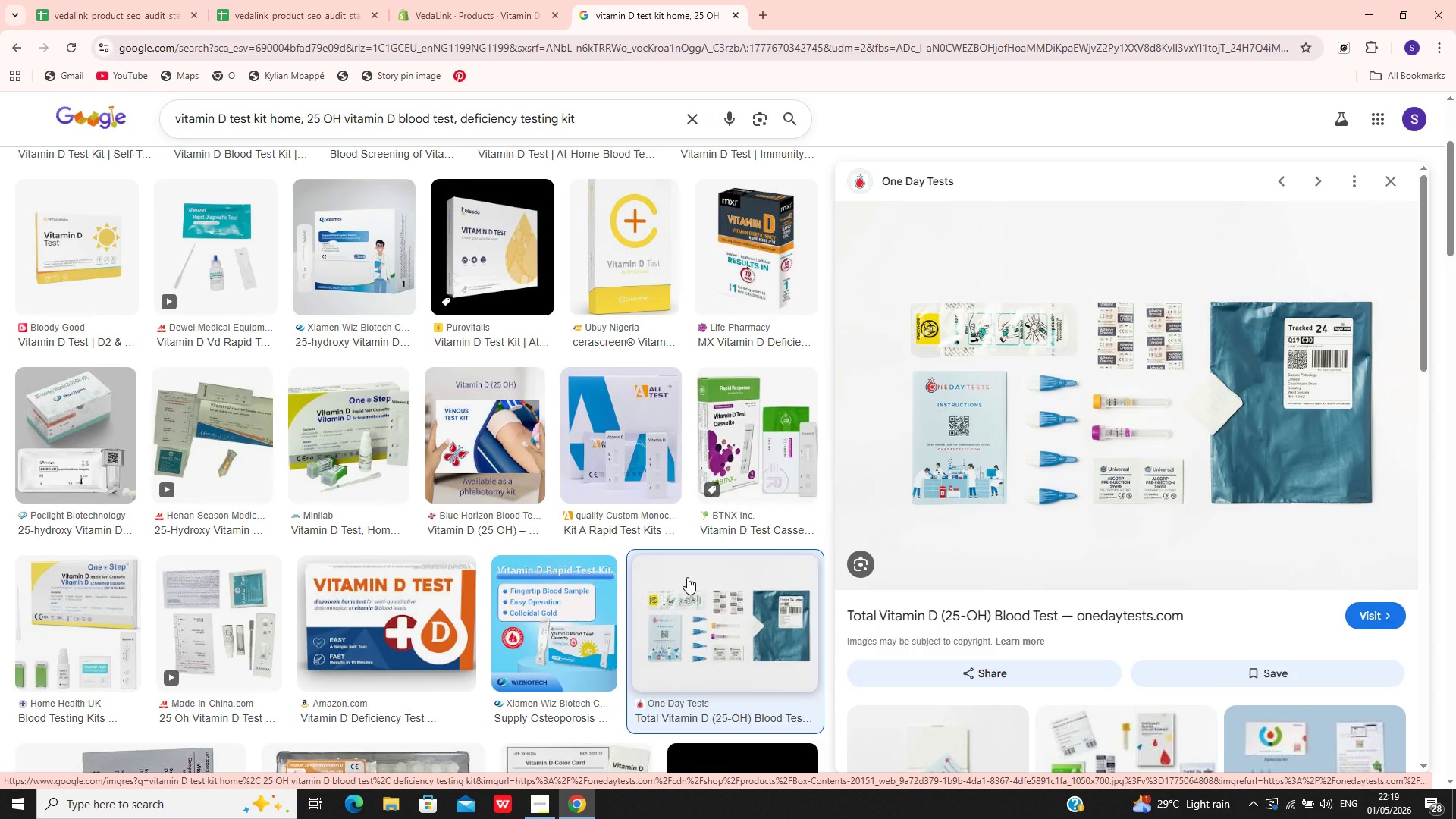 
right_click([1097, 375])
 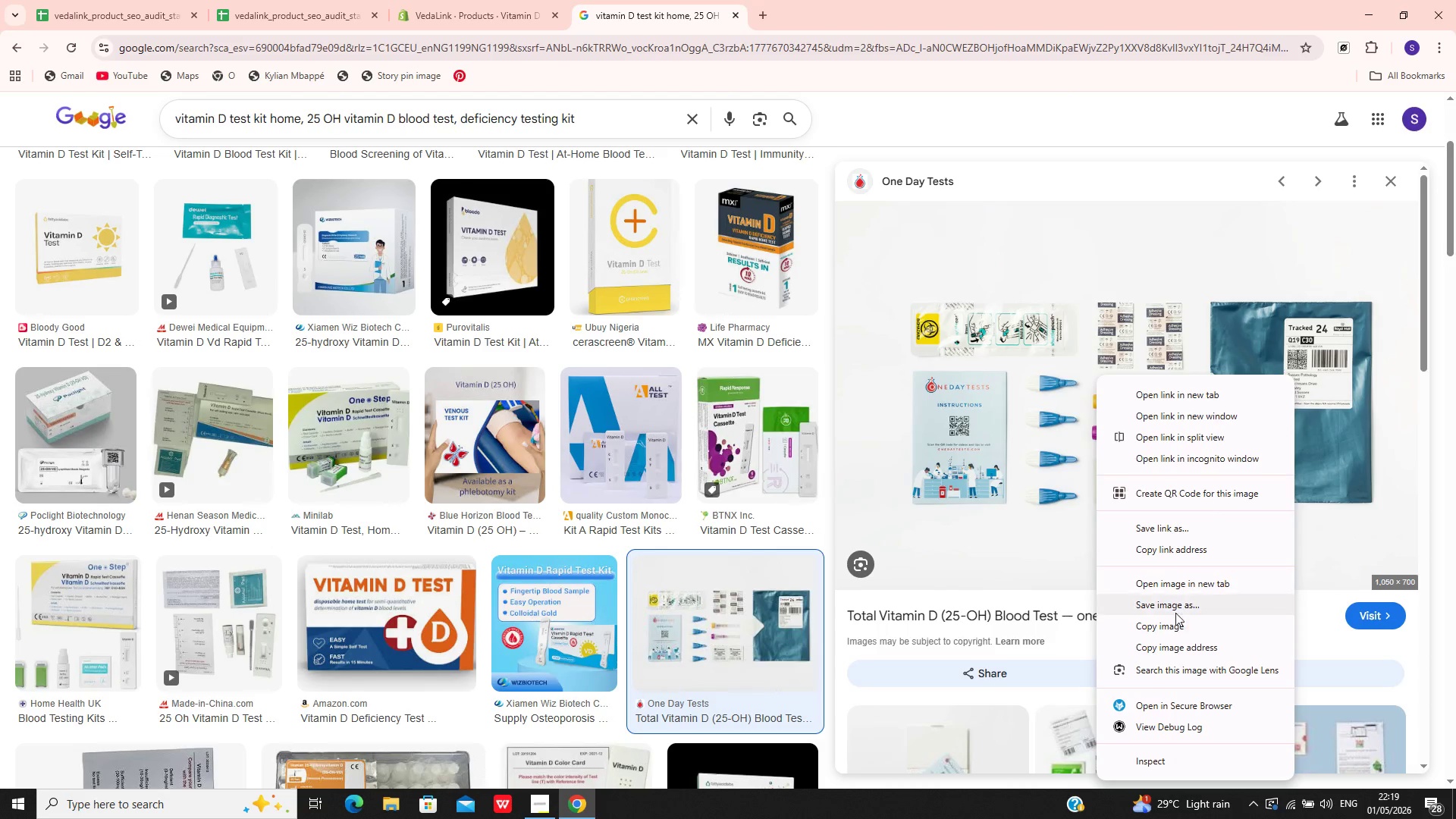 
left_click([1175, 607])
 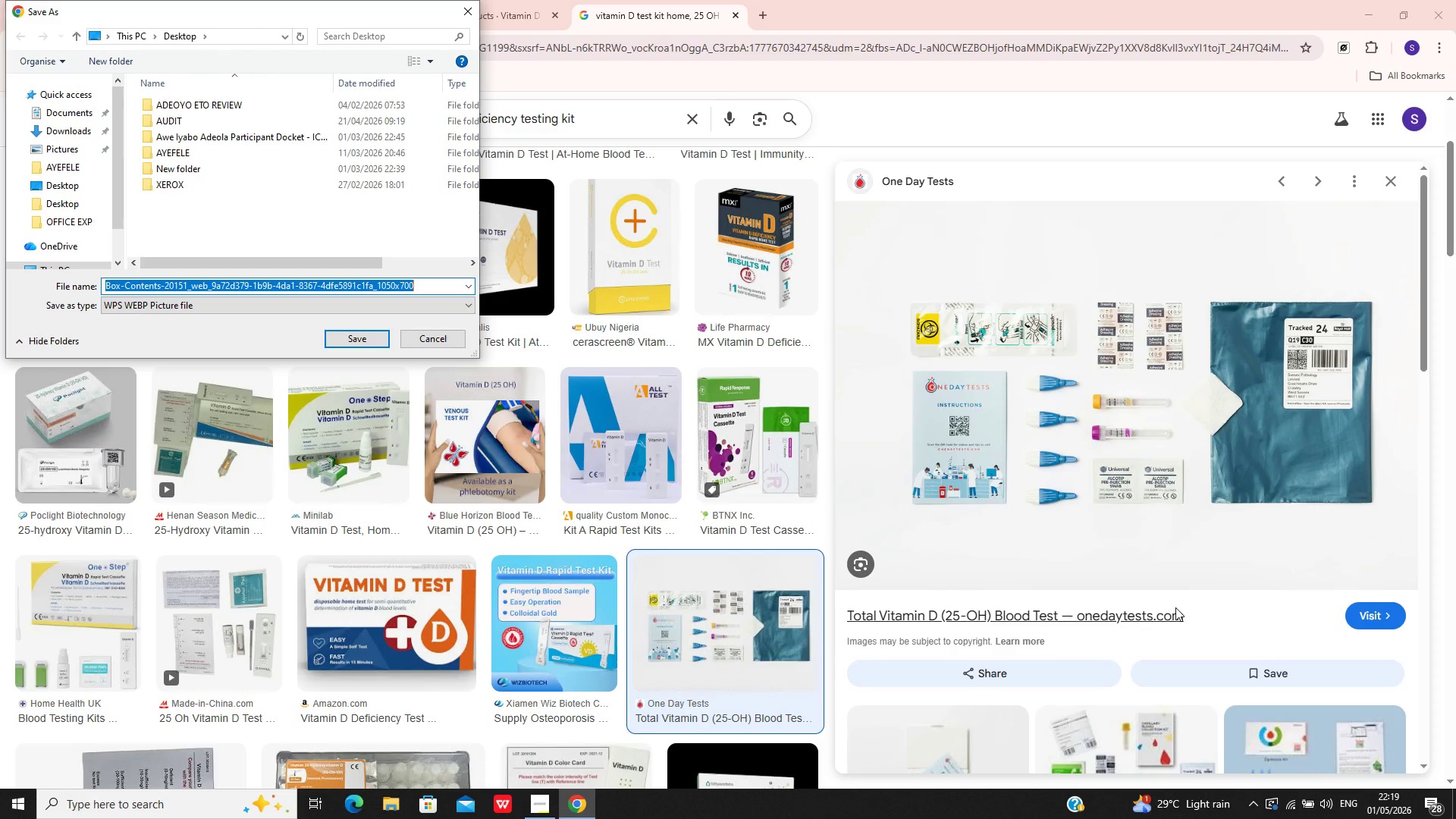 
wait(9.66)
 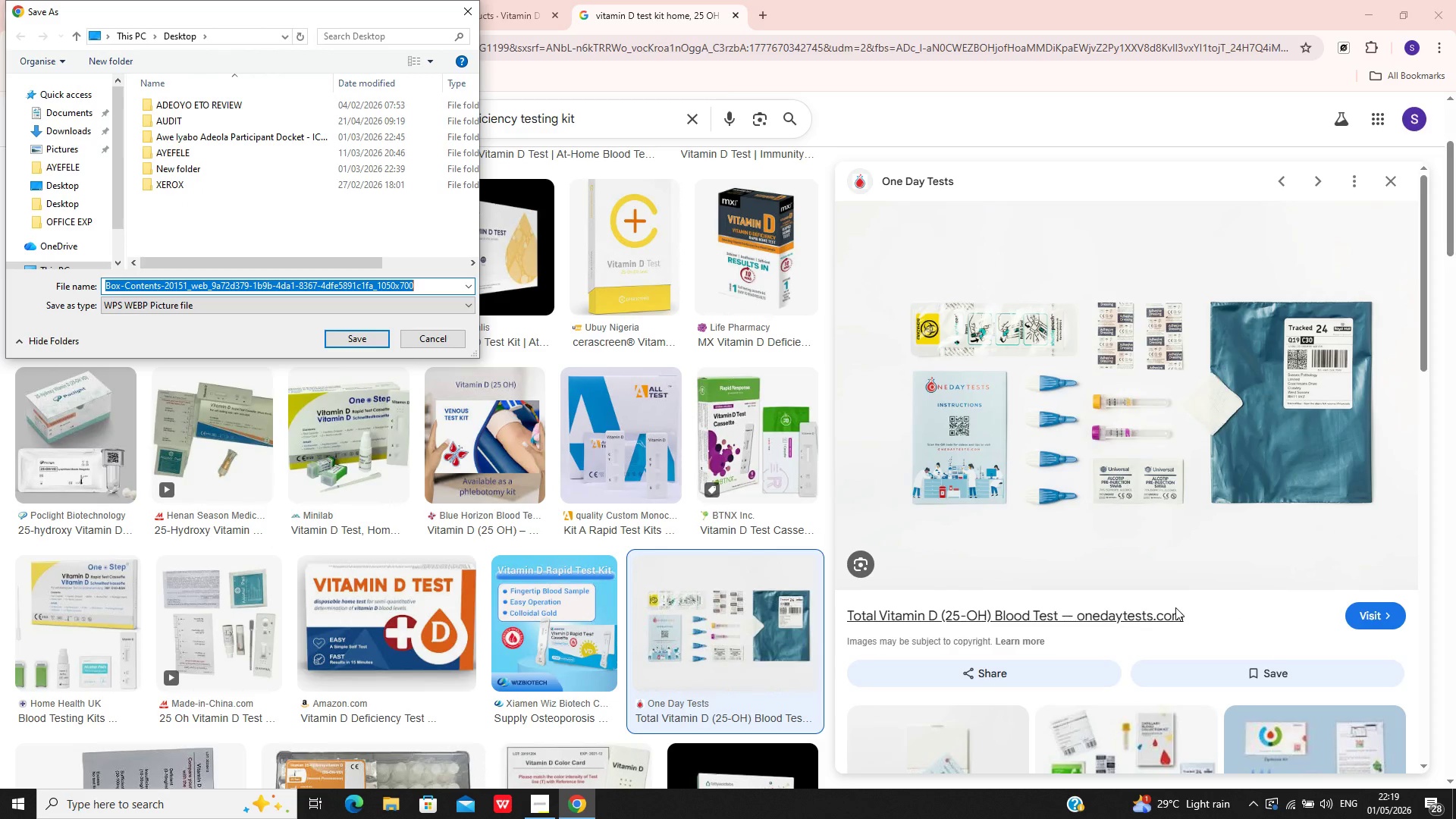 
left_click([77, 129])
 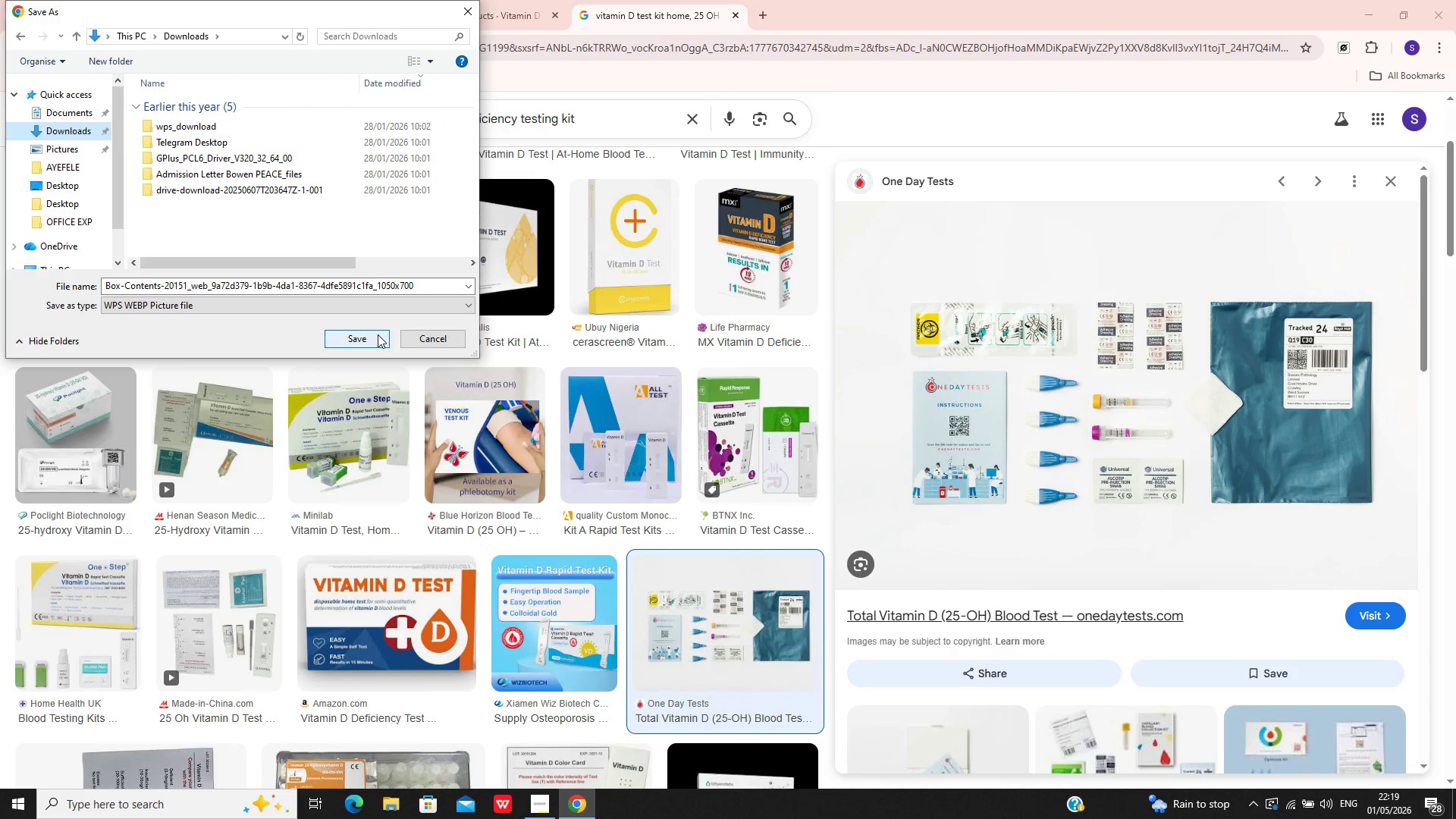 
key(Enter)
 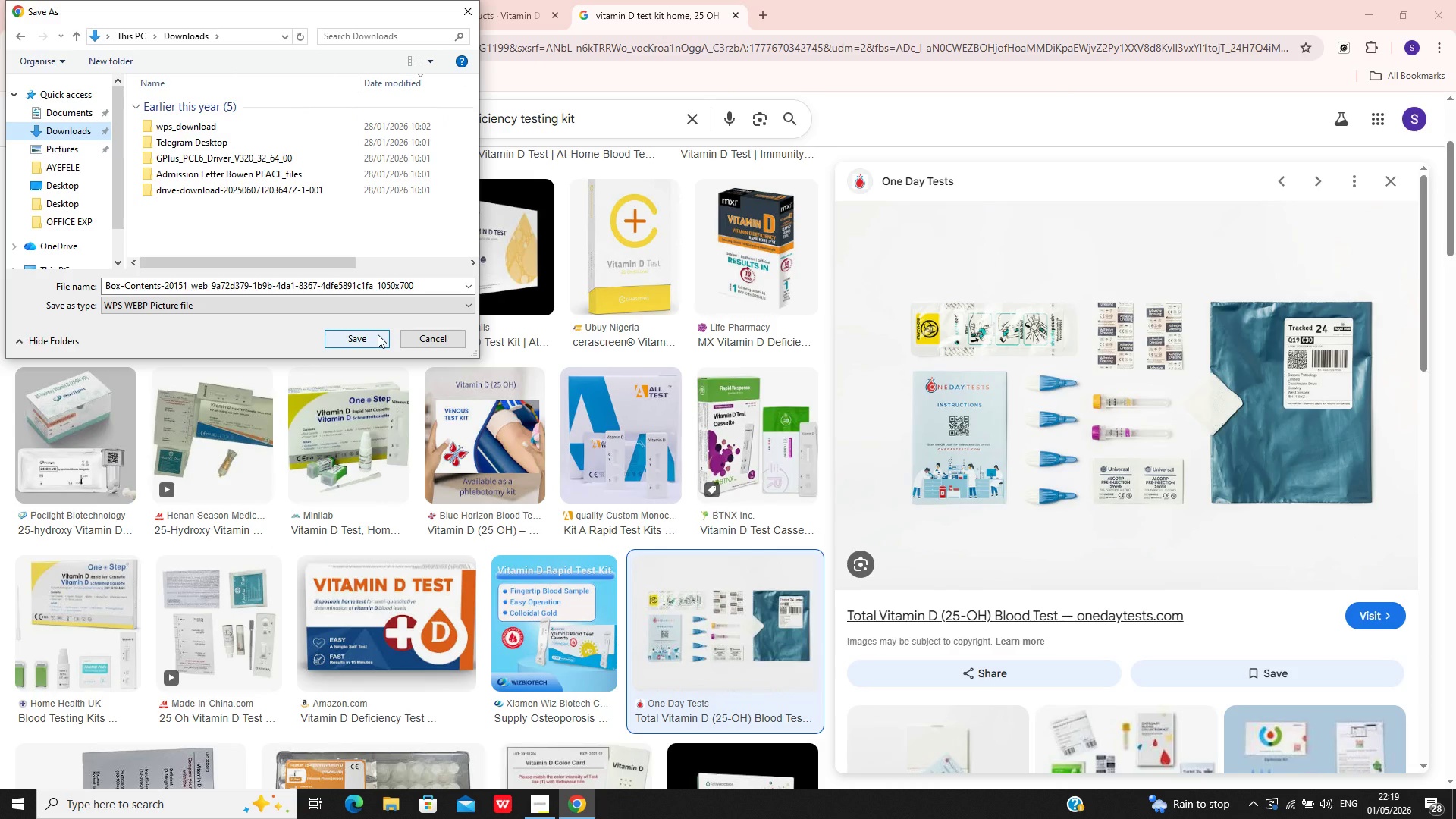 
left_click([378, 334])
 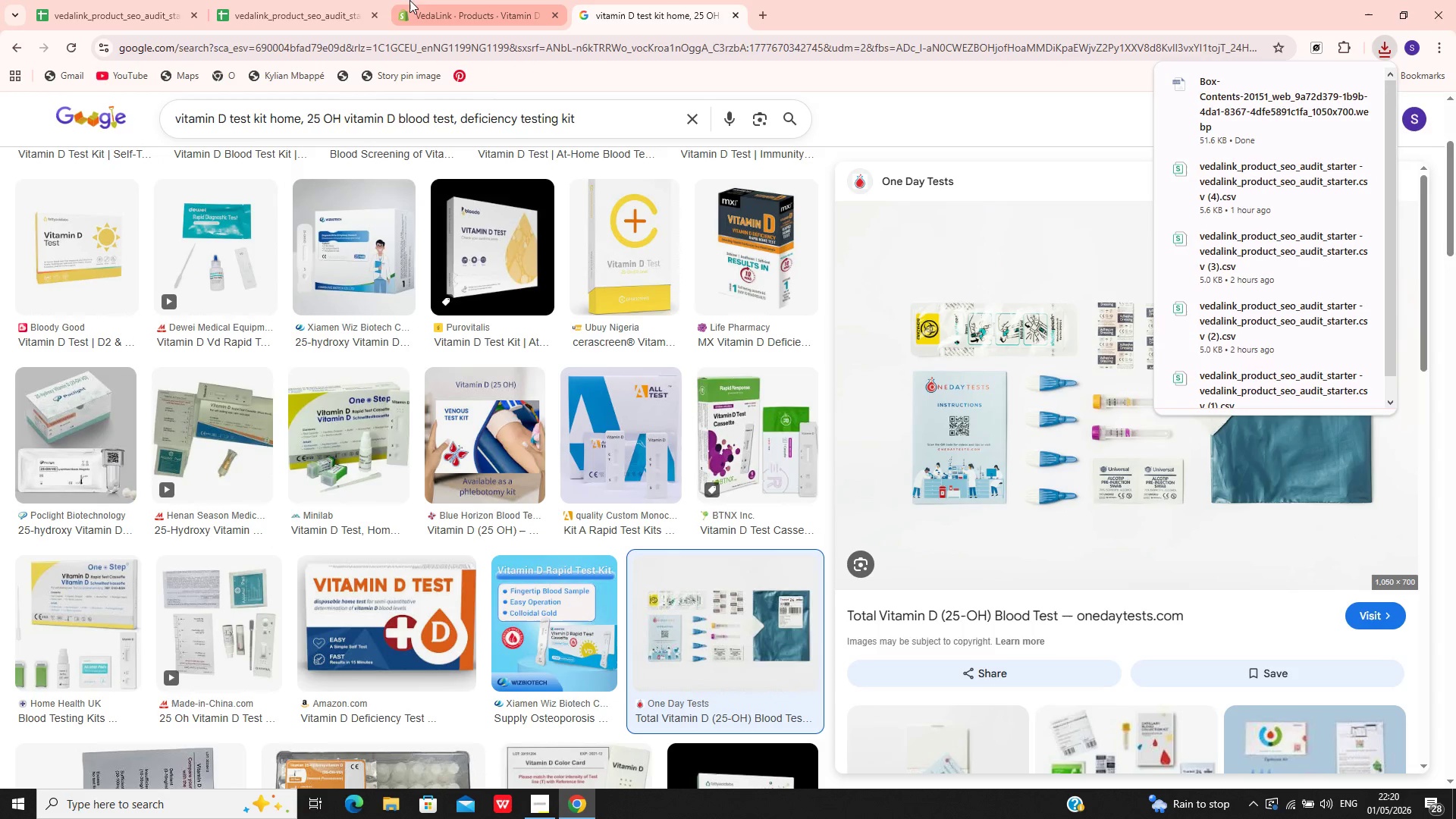 
wait(5.41)
 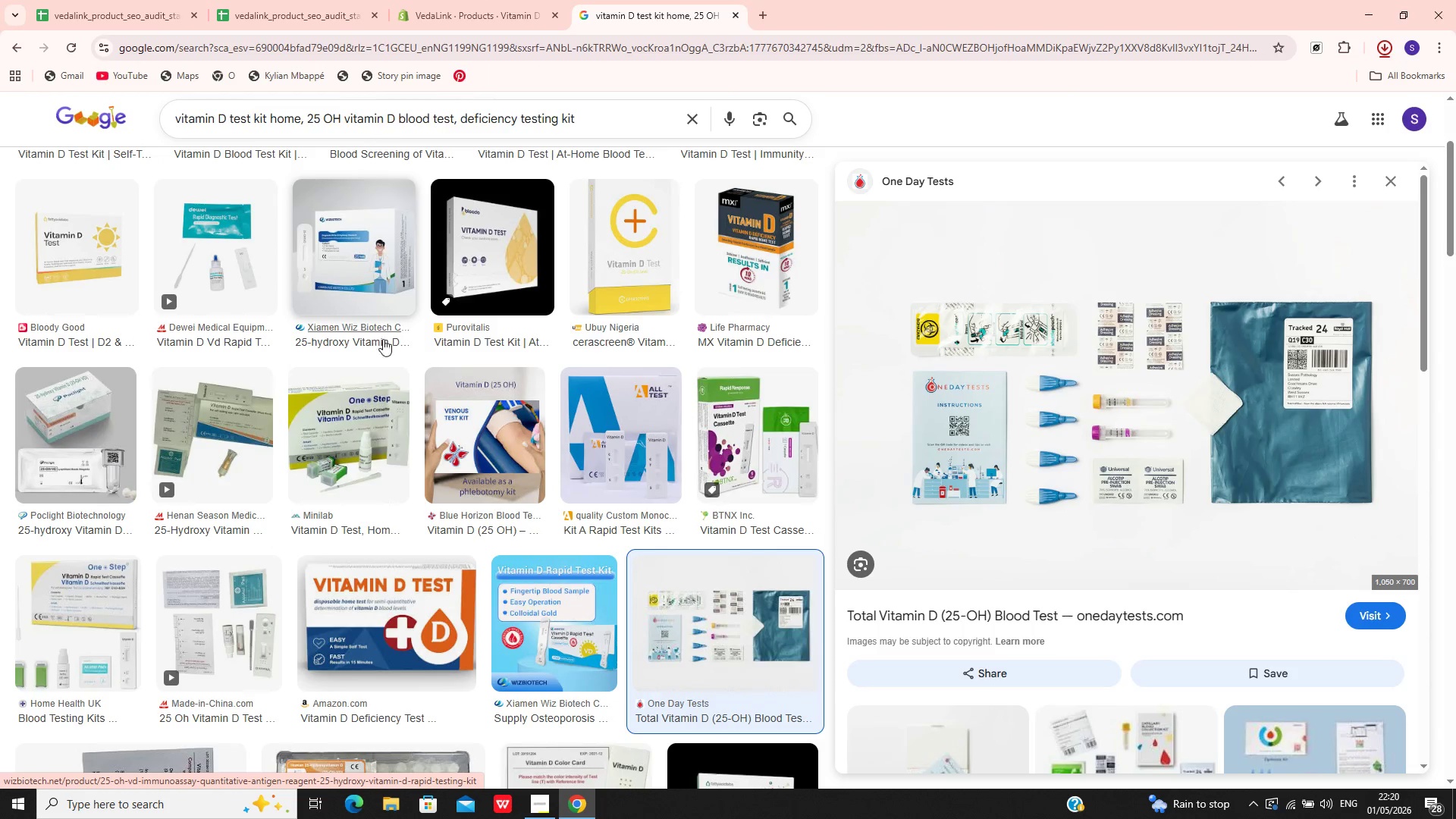 
left_click([412, 0])
 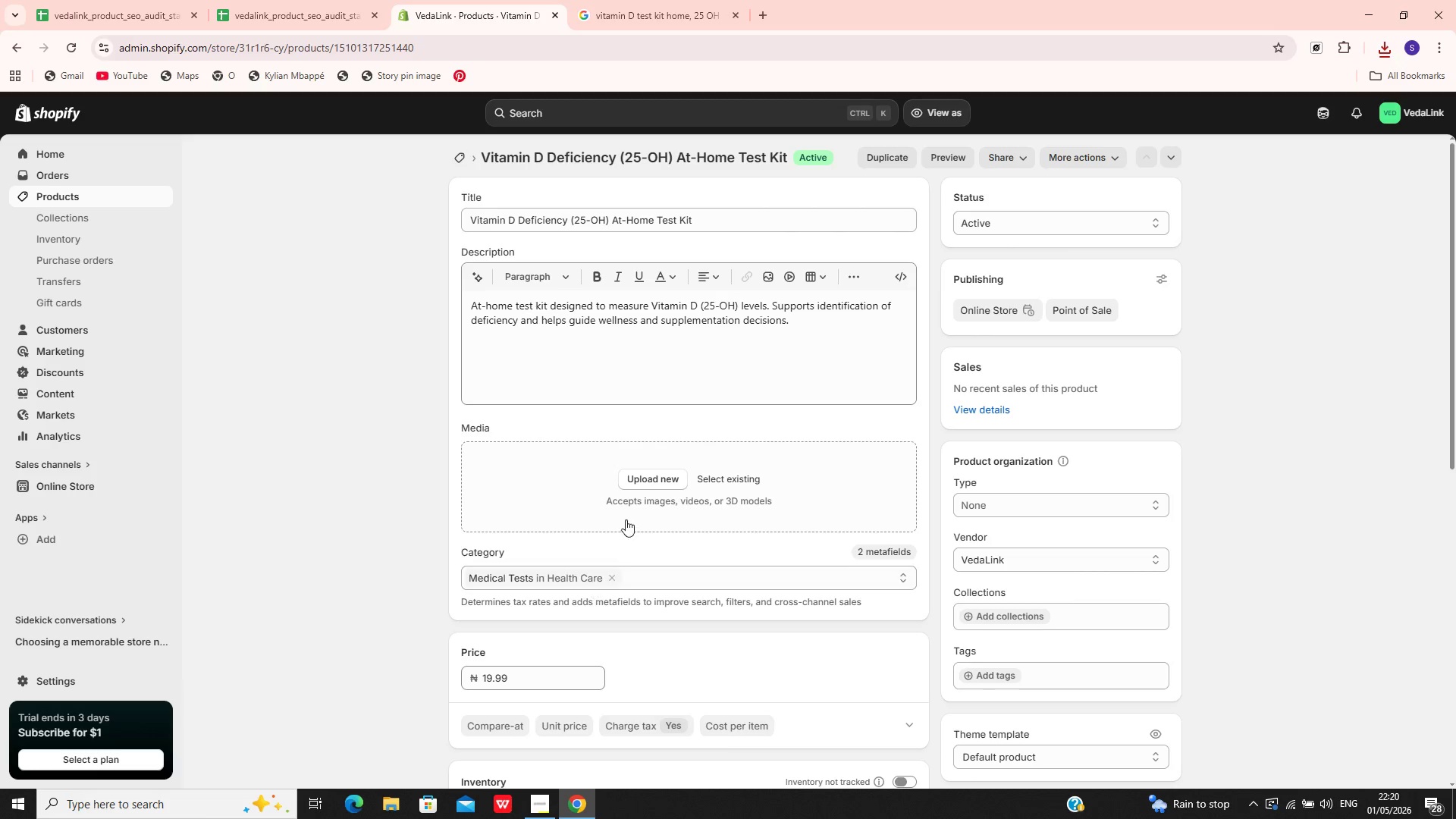 
left_click([639, 497])
 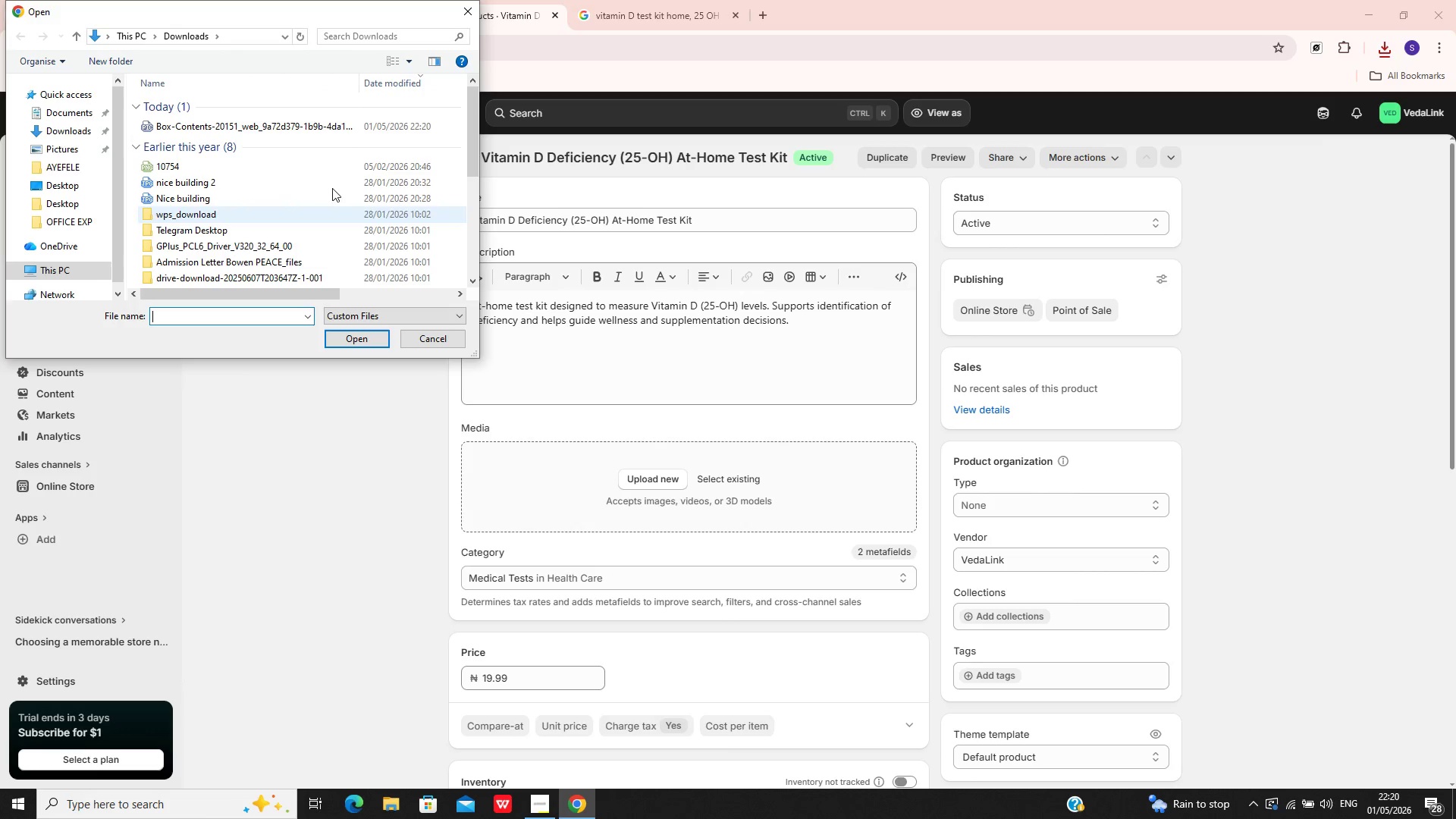 
left_click([331, 125])
 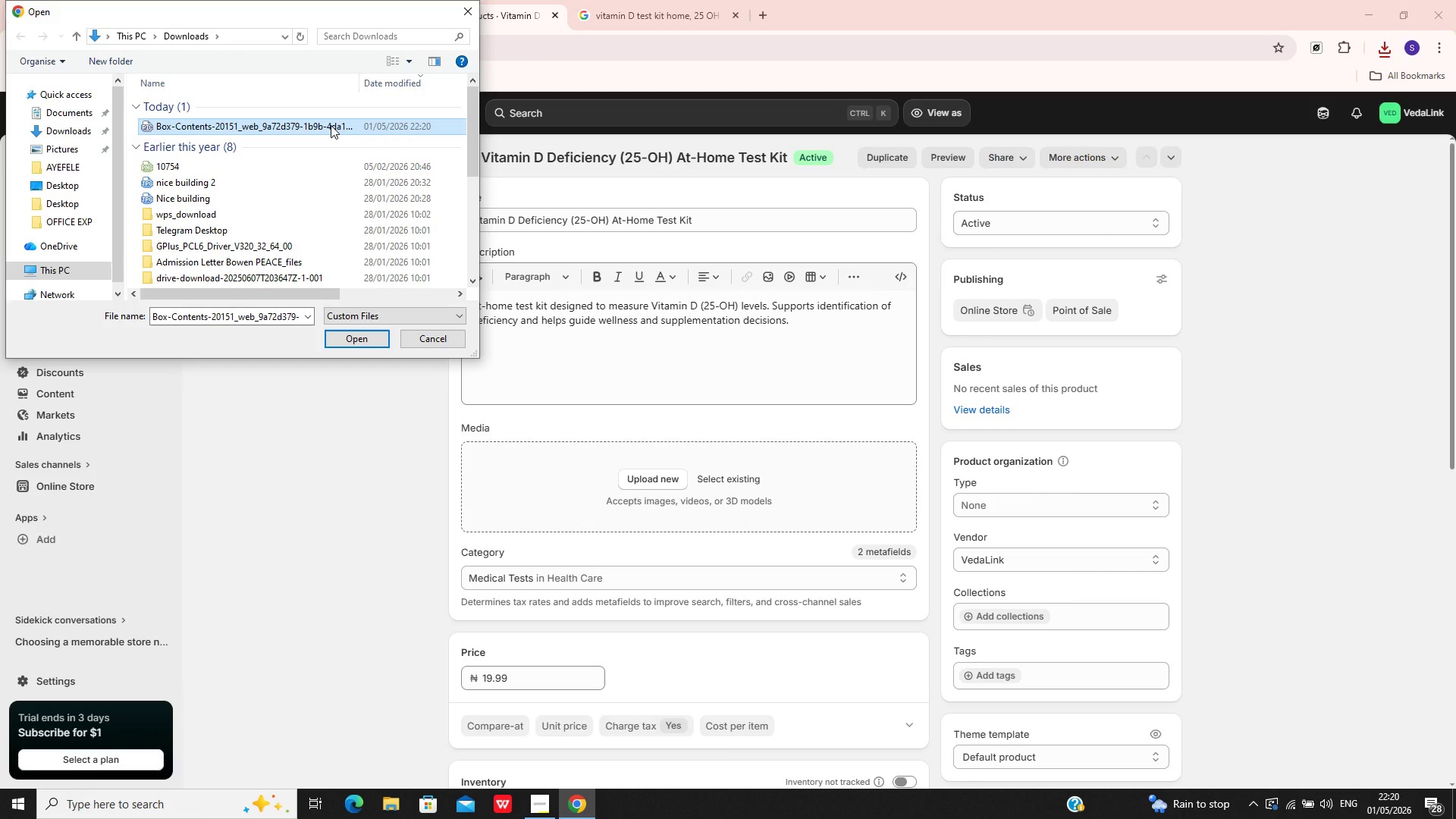 
hold_key(key=Backslash, duration=0.31)
 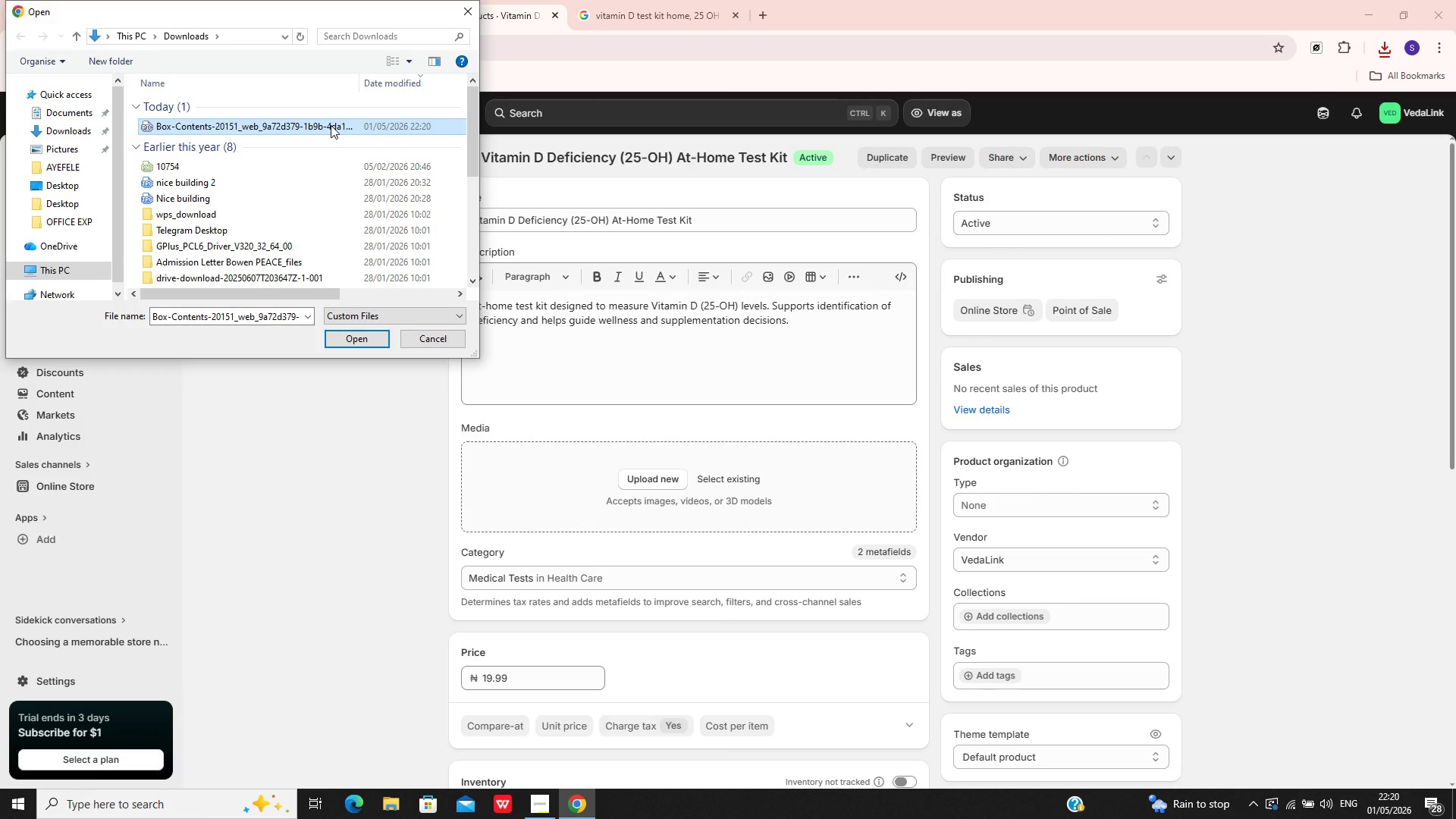 
key(Enter)
 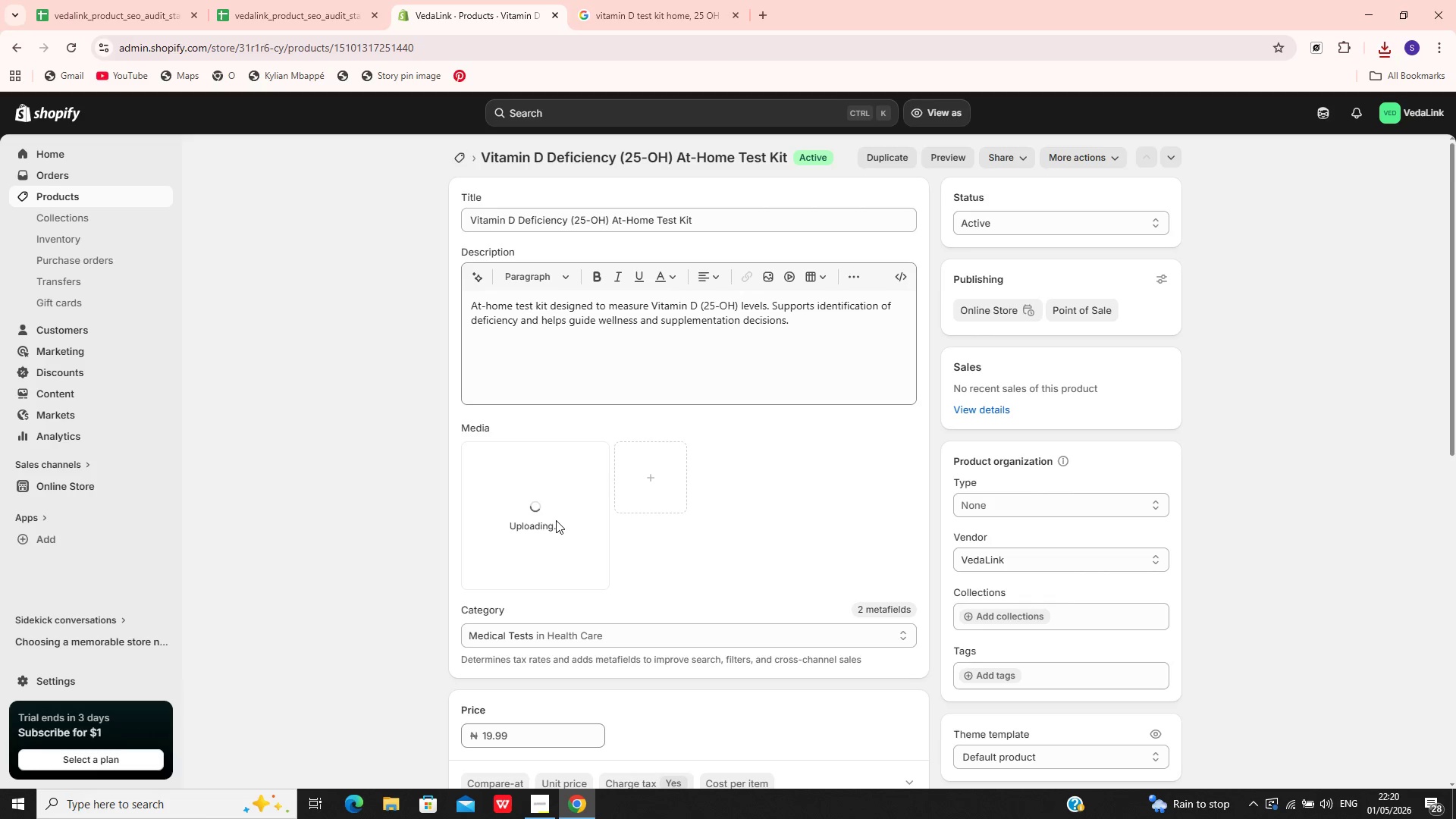 
wait(9.92)
 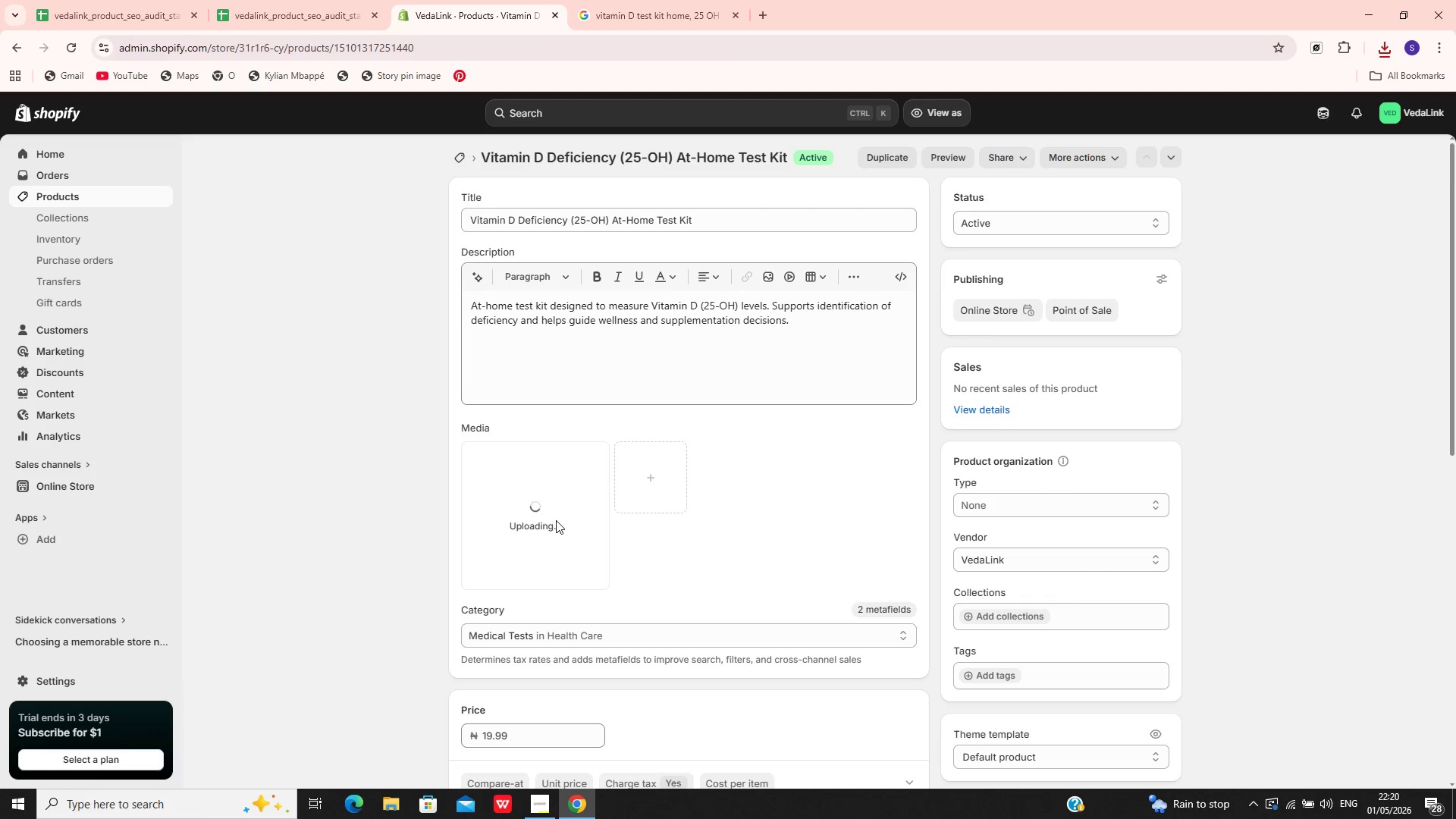 
left_click([556, 520])
 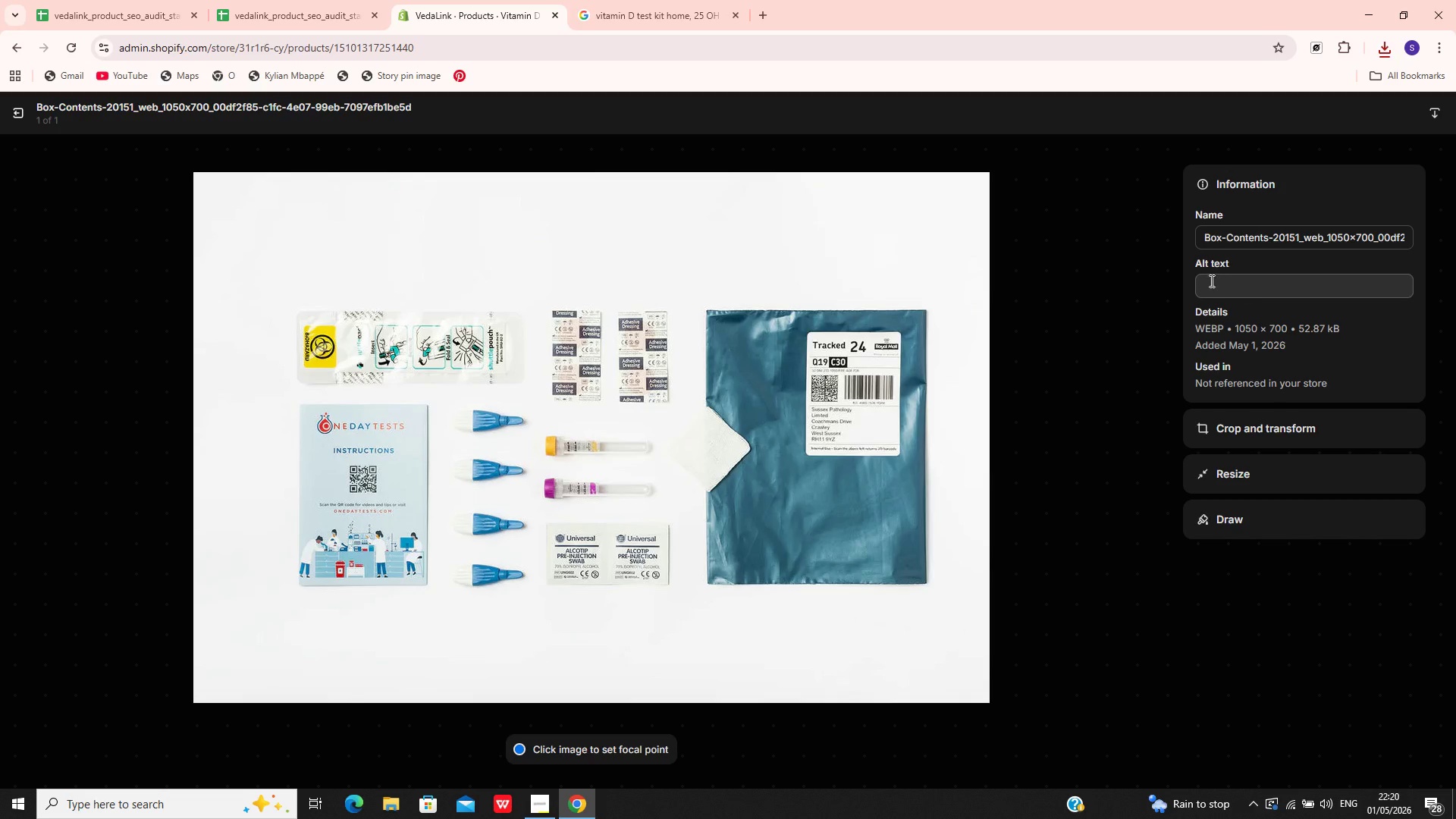 
left_click([1278, 230])
 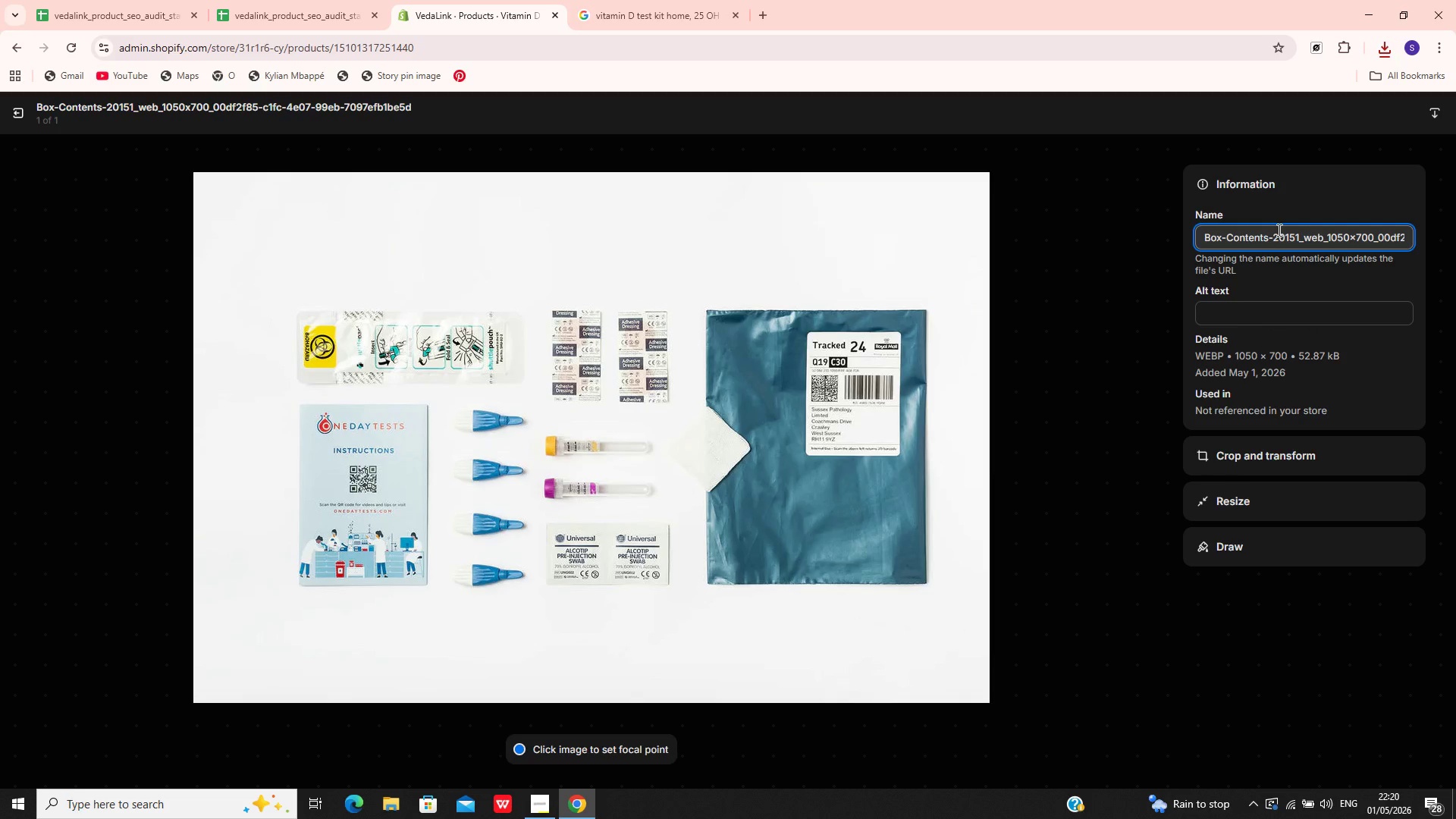 
key(Control+A)
 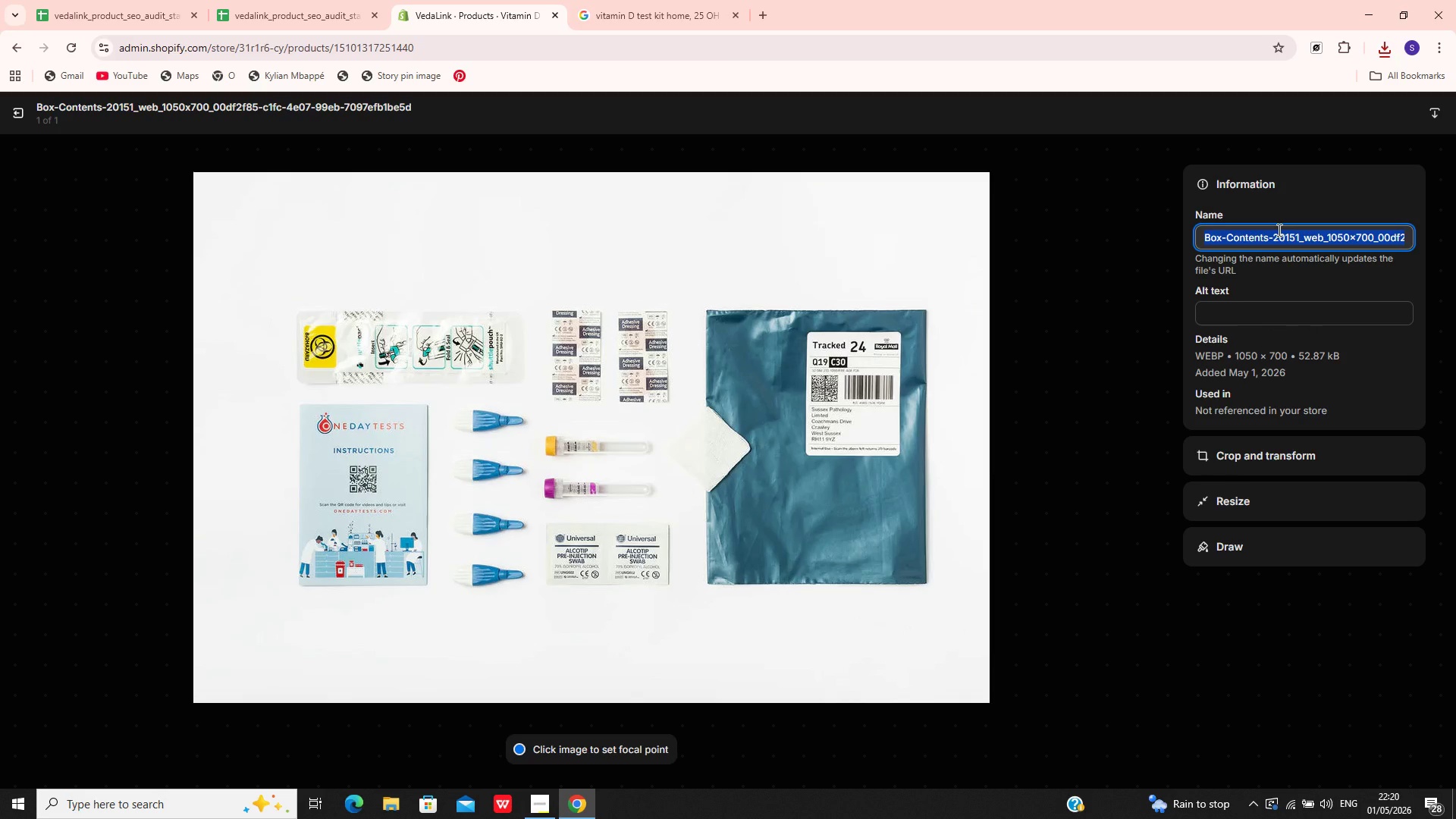 
wait(10.36)
 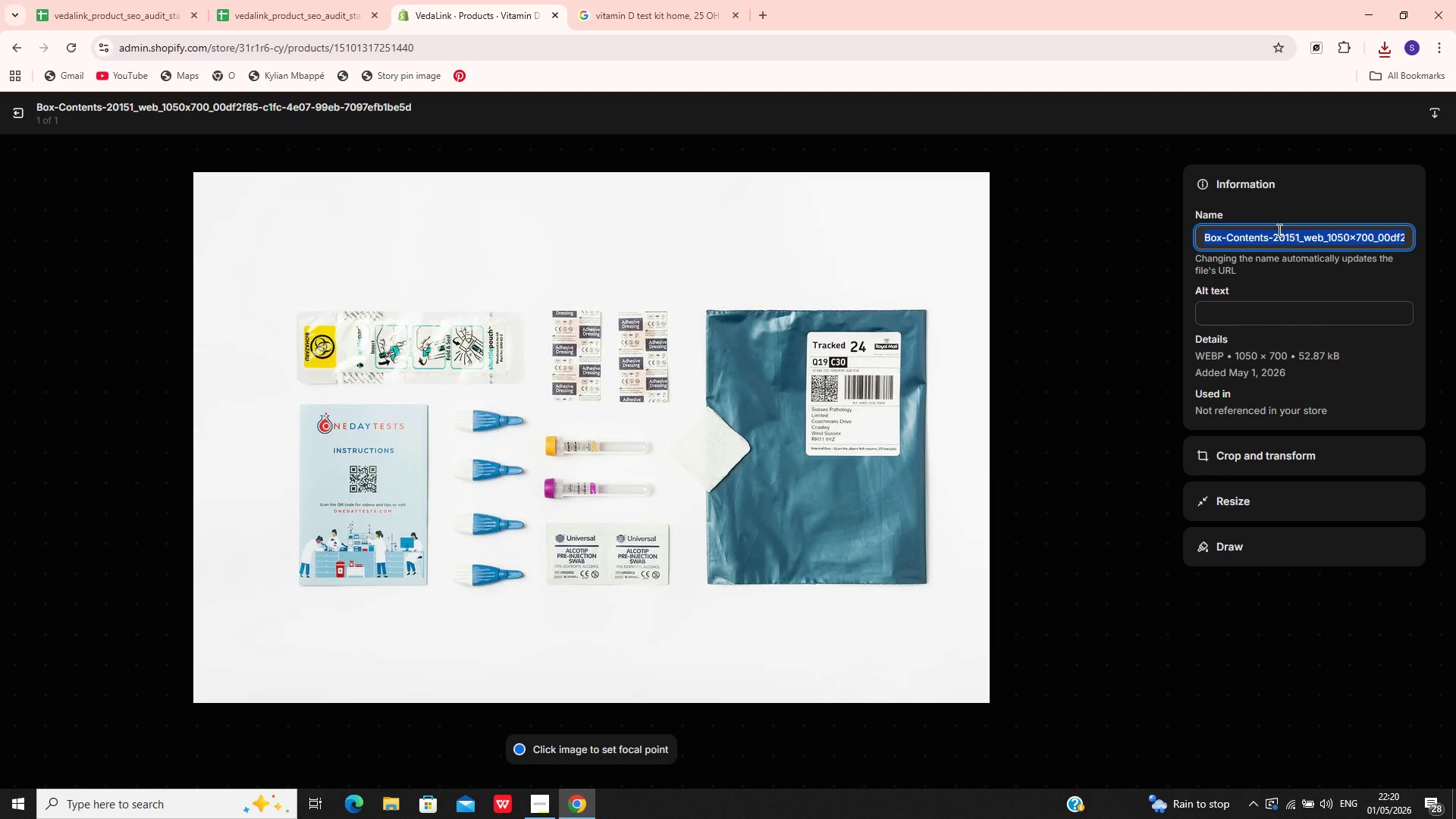 
left_click([647, 1])
 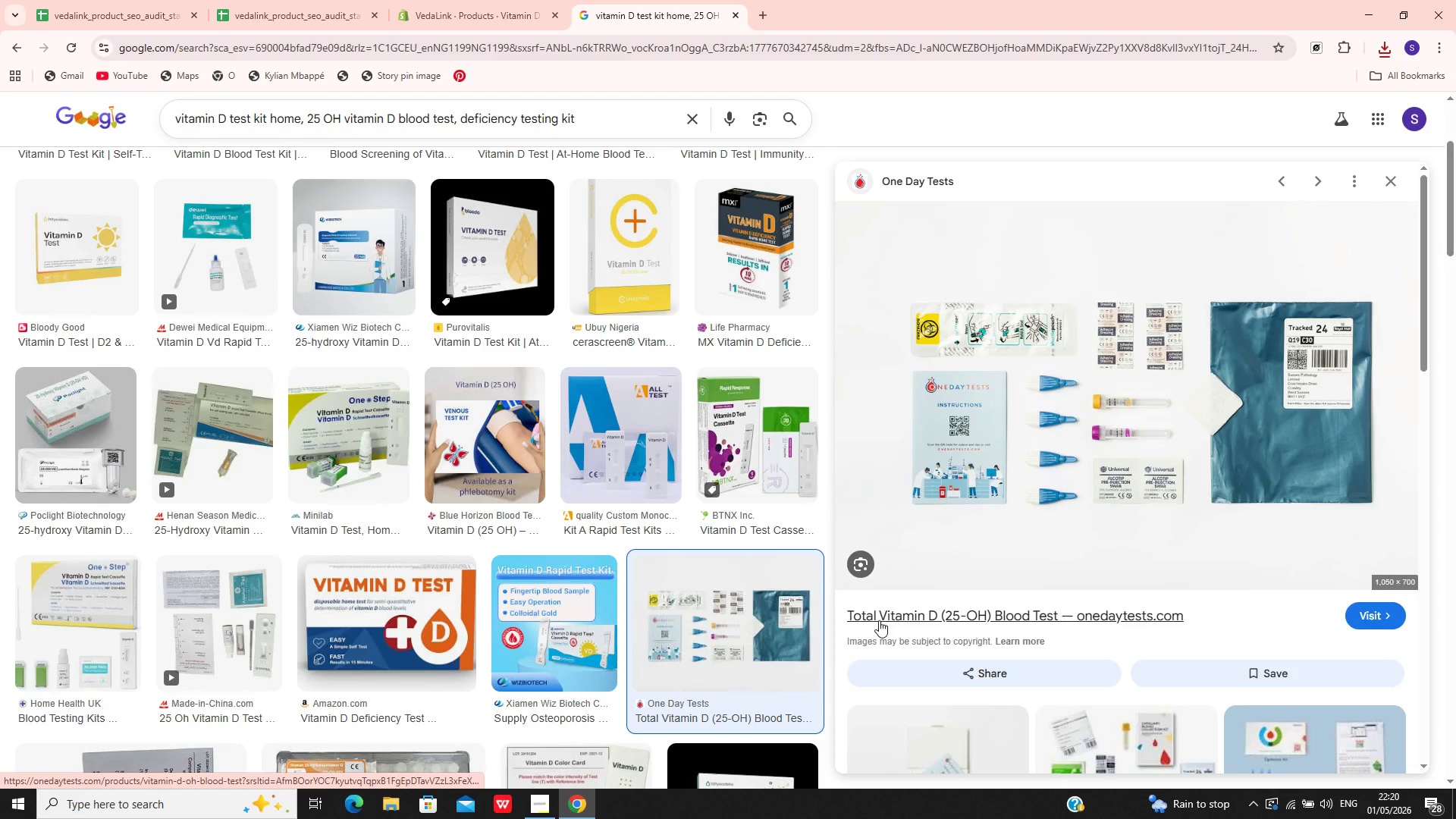 
left_click_drag(start_coordinate=[845, 613], to_coordinate=[1062, 614])
 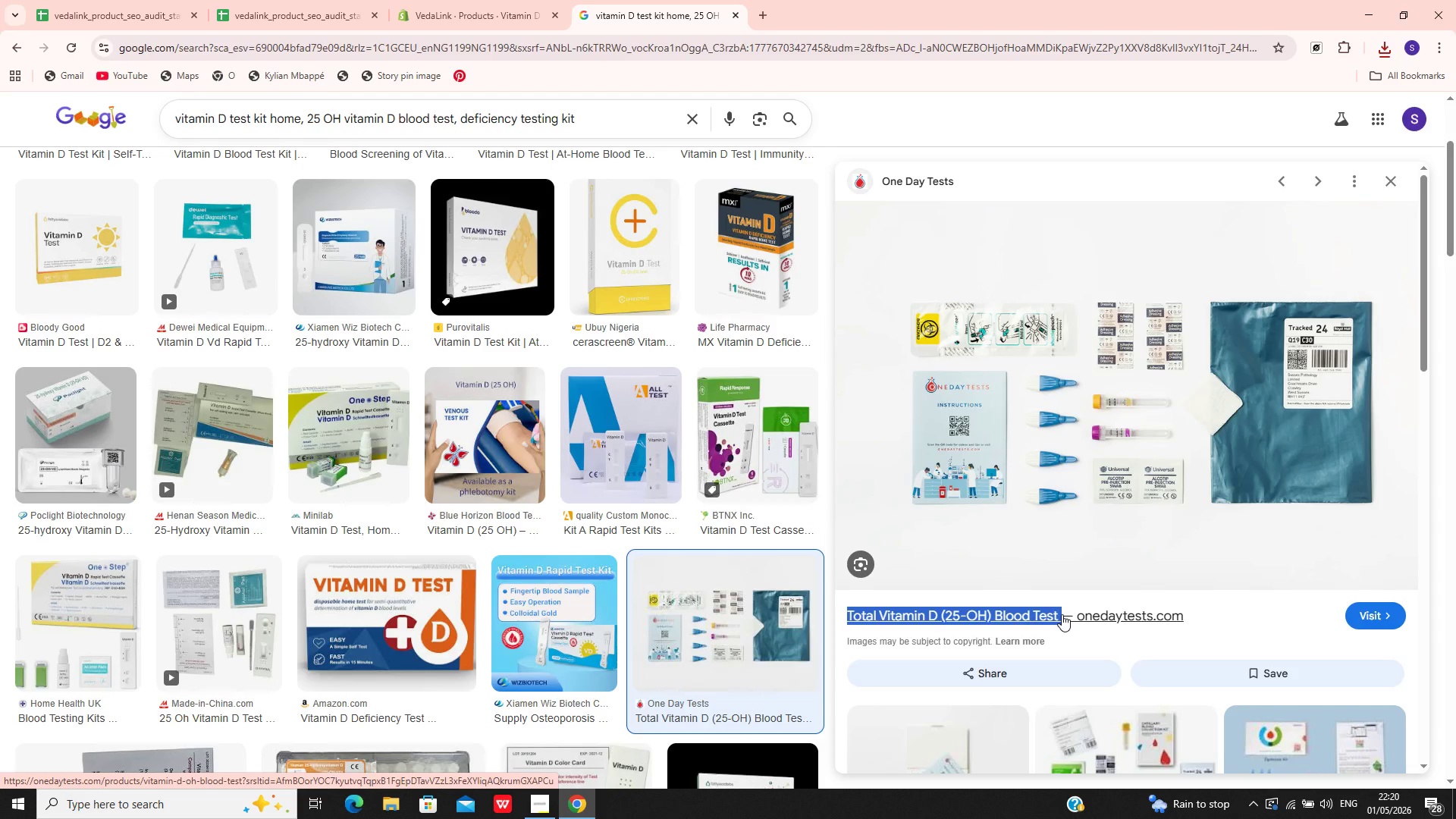 
key(Control+C)
 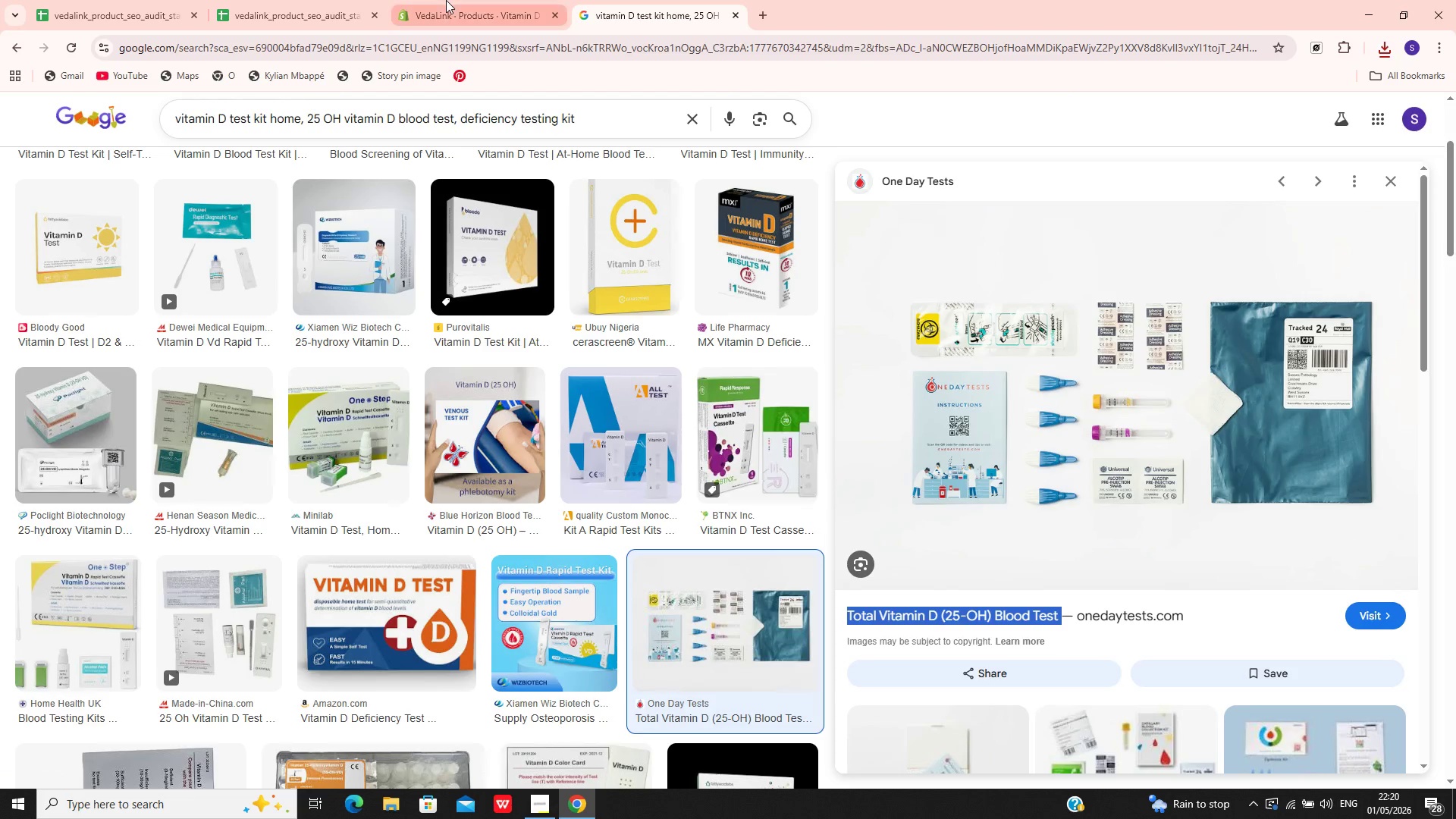 
left_click([446, 0])
 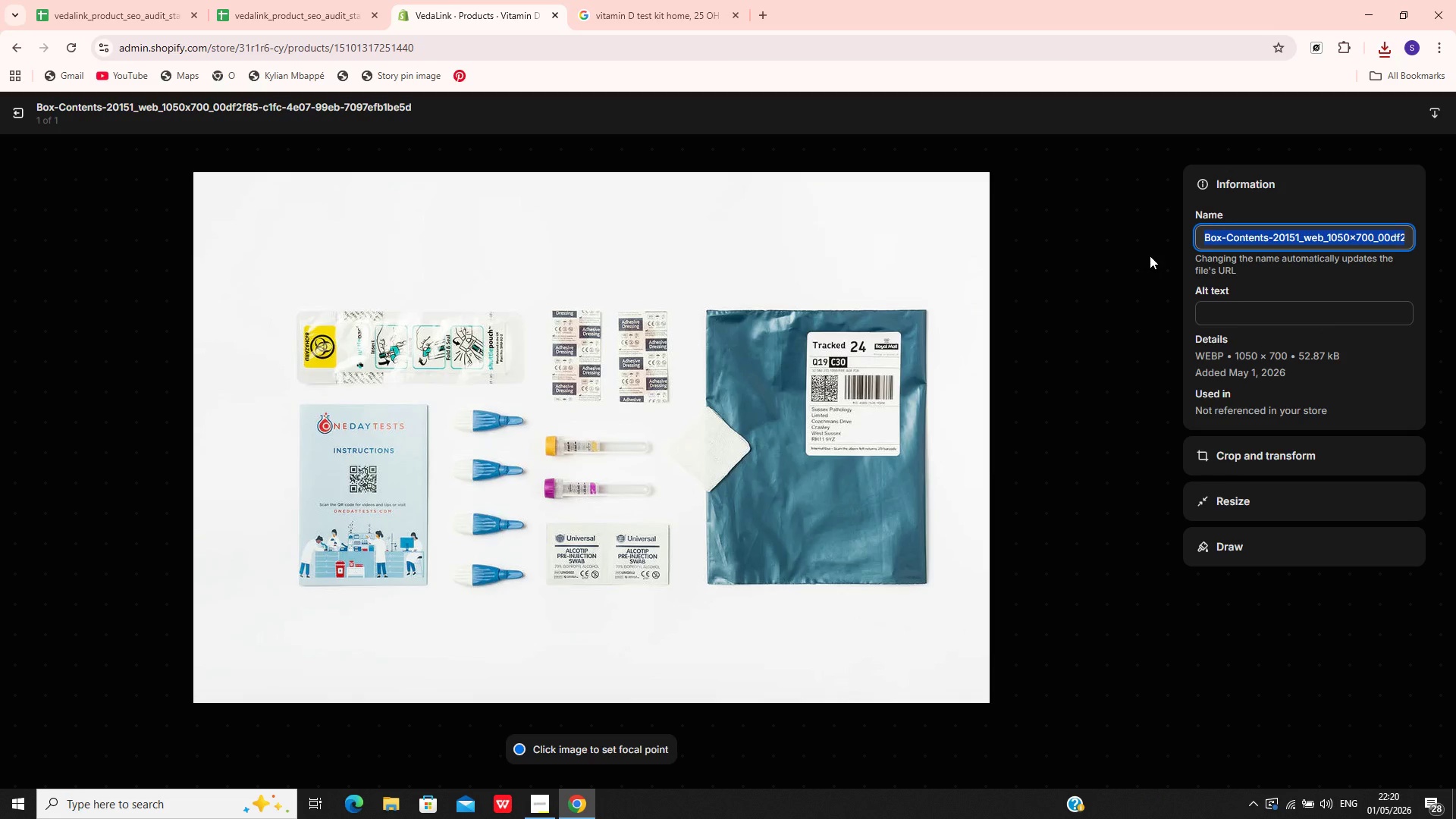 
key(Control+V)
 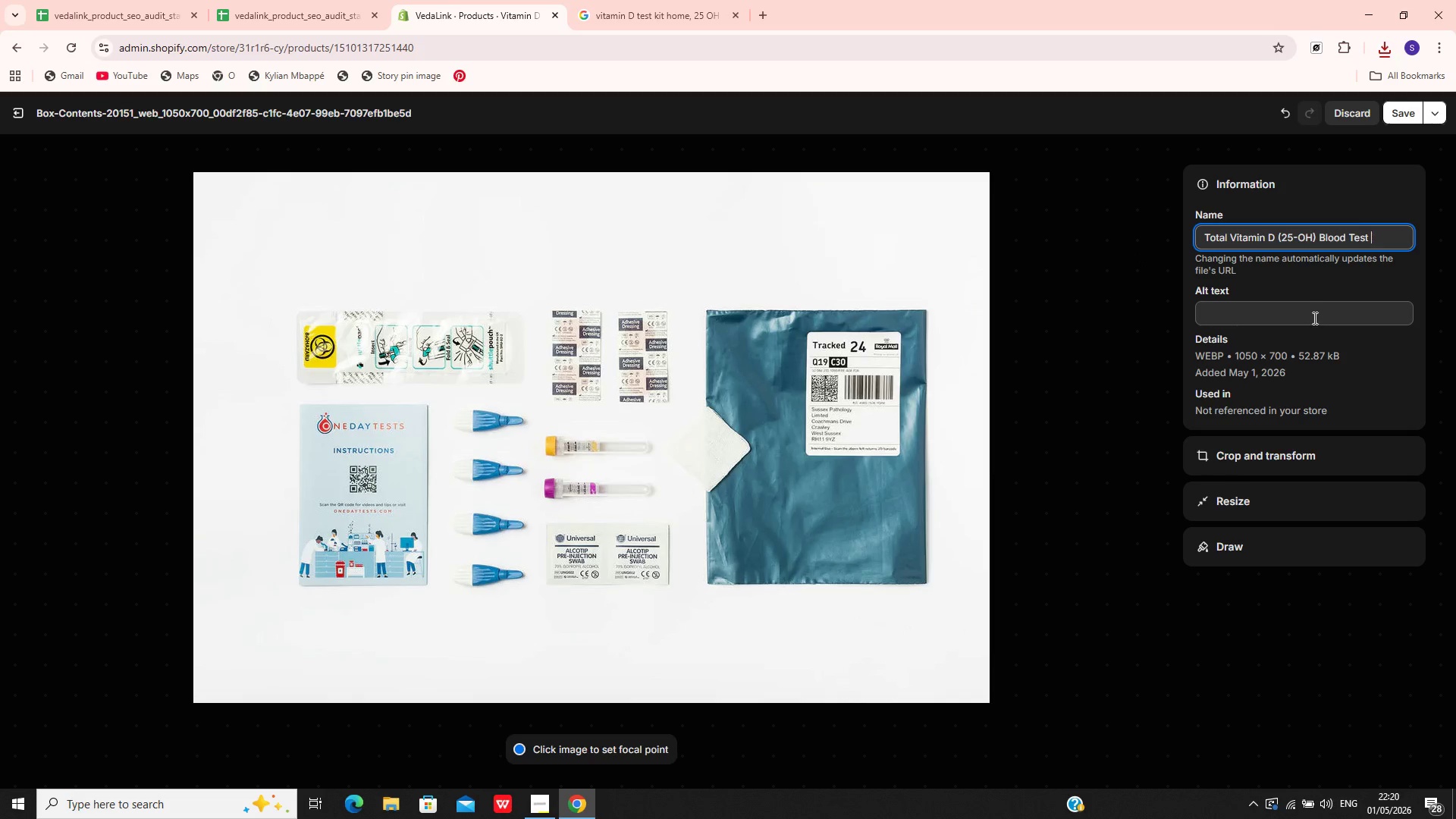 
left_click([1313, 318])
 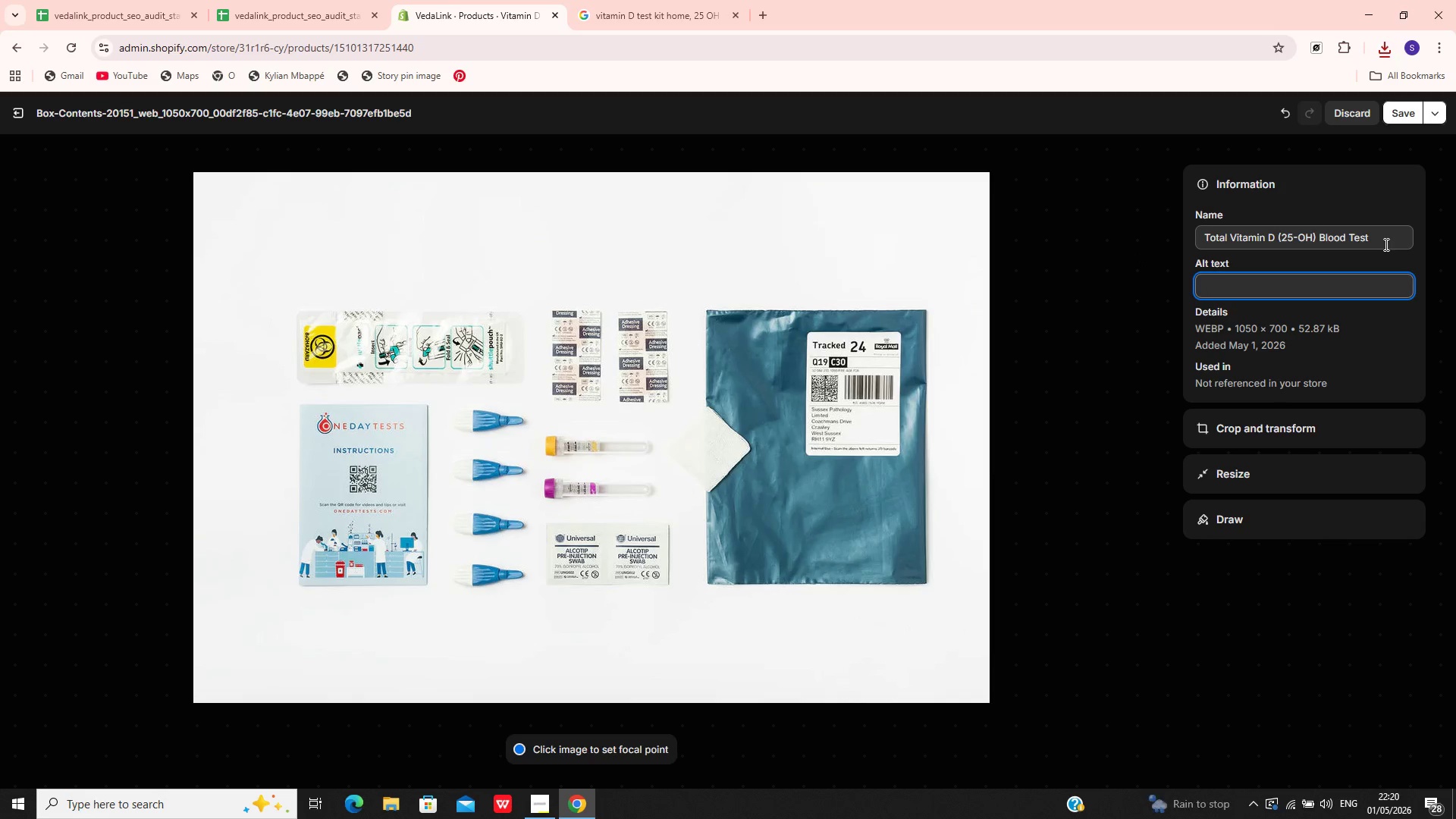 
left_click([1385, 244])
 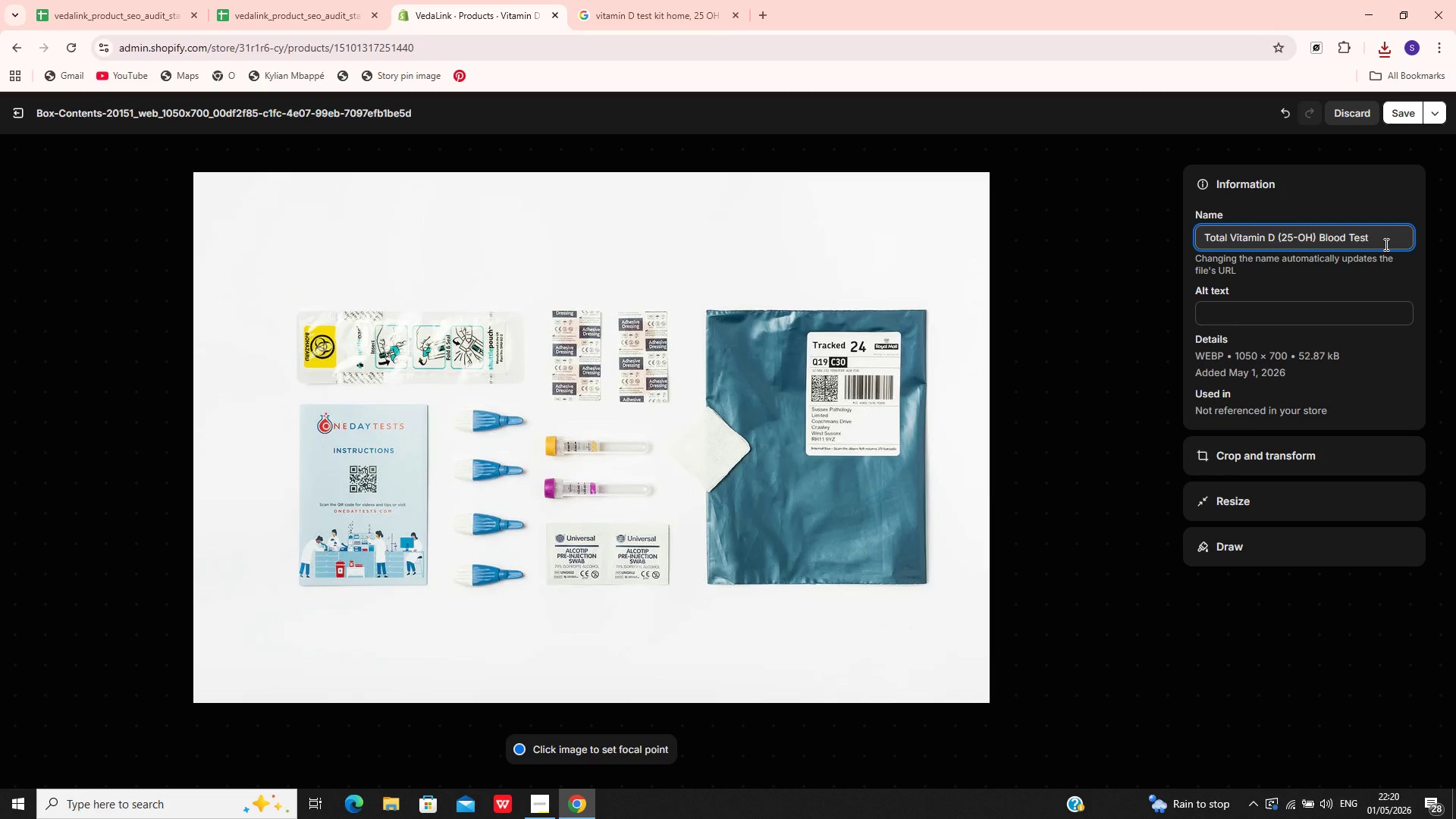 
type(Kit)
 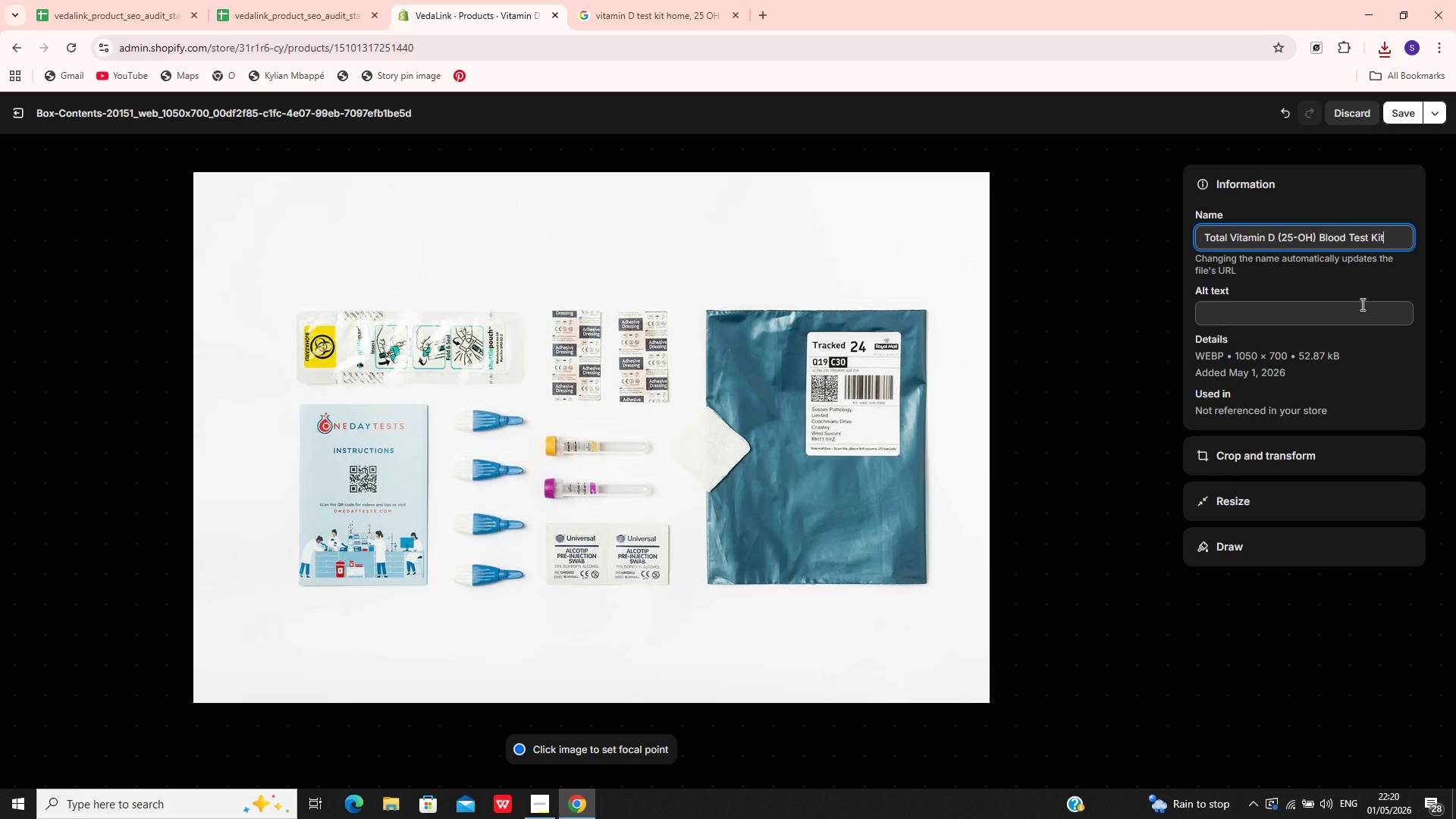 
left_click([1354, 322])
 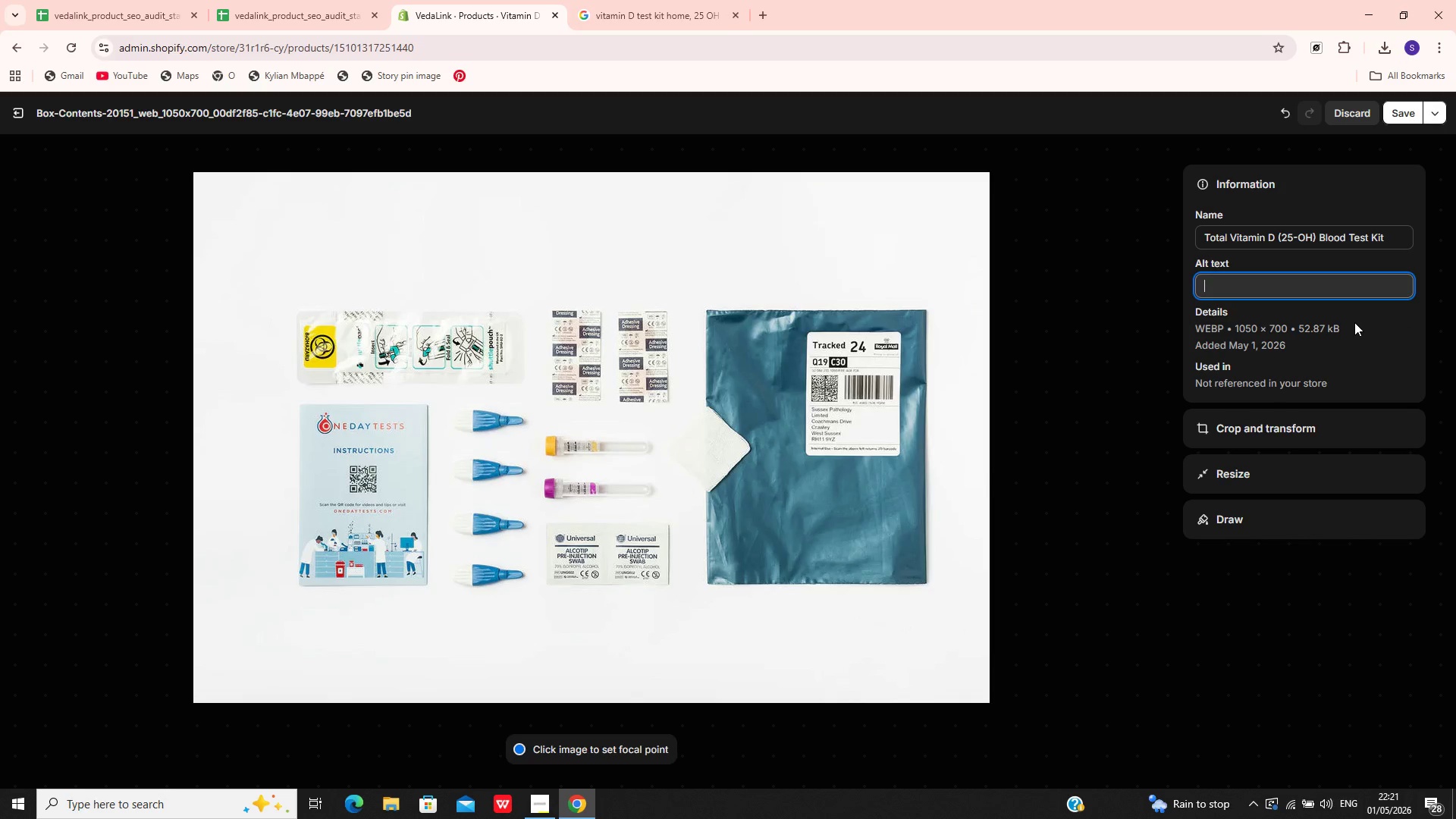 
type(vitamin D)
 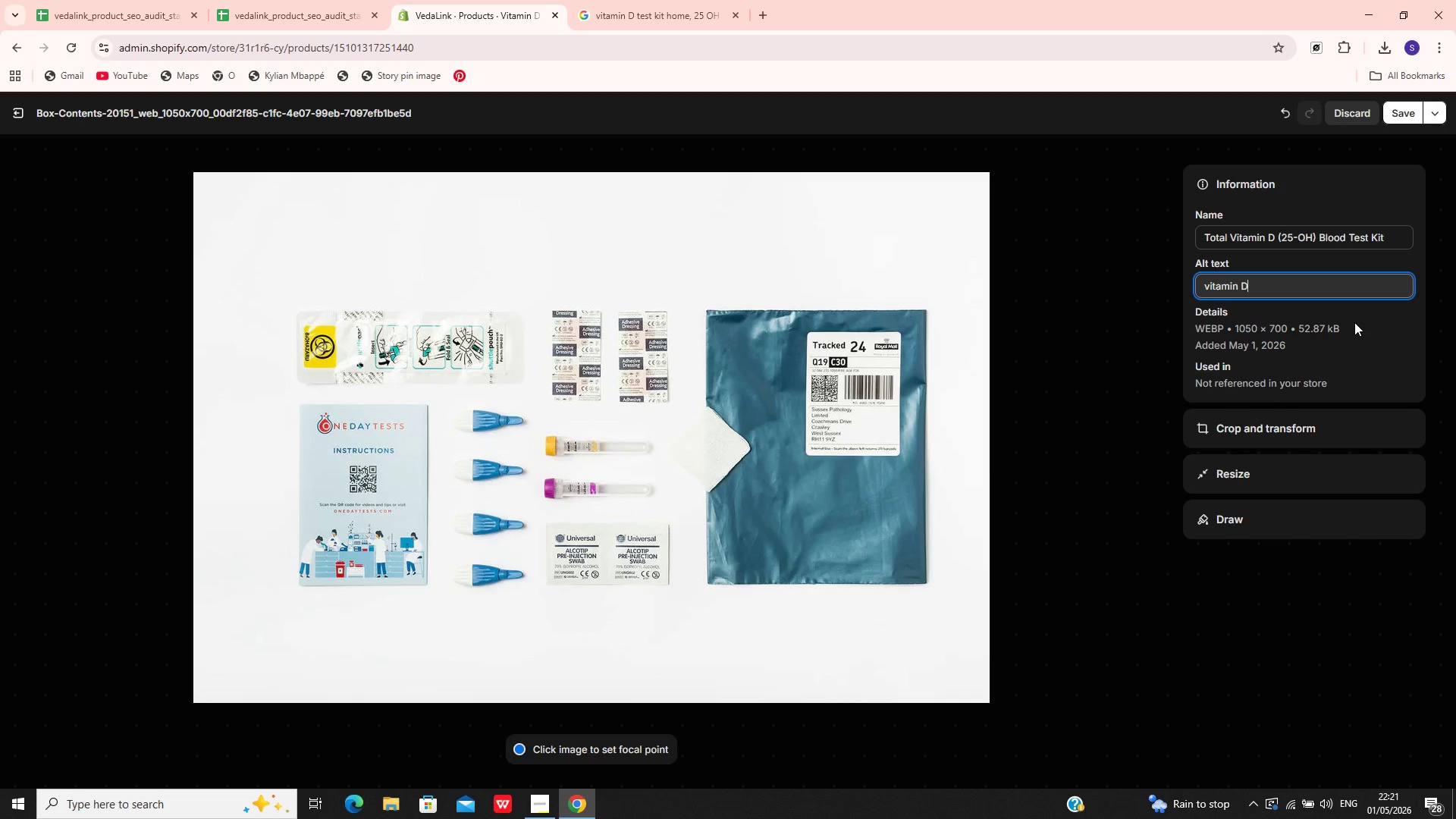 
wait(20.75)
 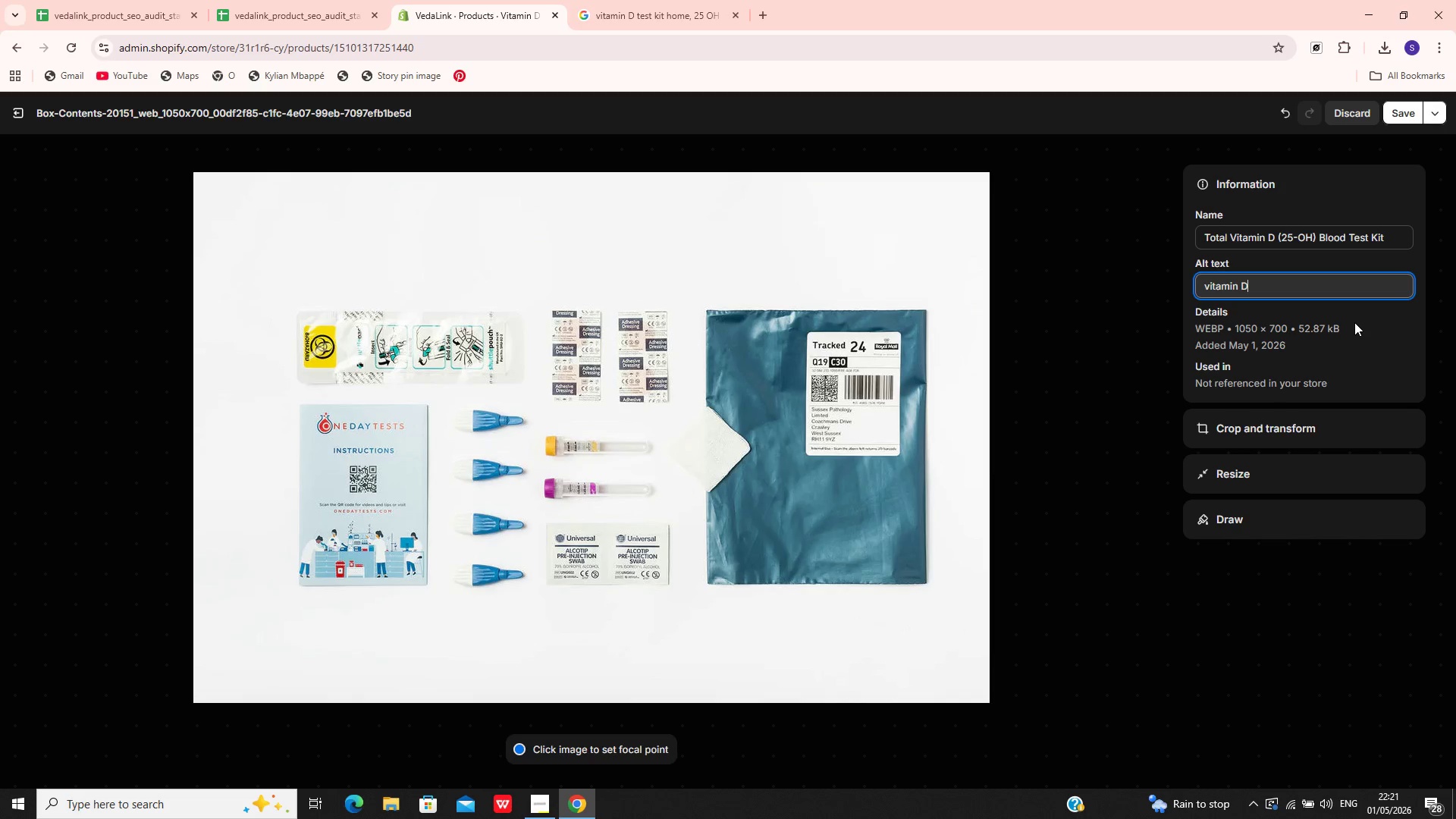 
type(b)
key(Backspace)
type( deficiency test kit for measuring 25 oh)
key(Backspace)
key(Backspace)
type(OH levels at home)
 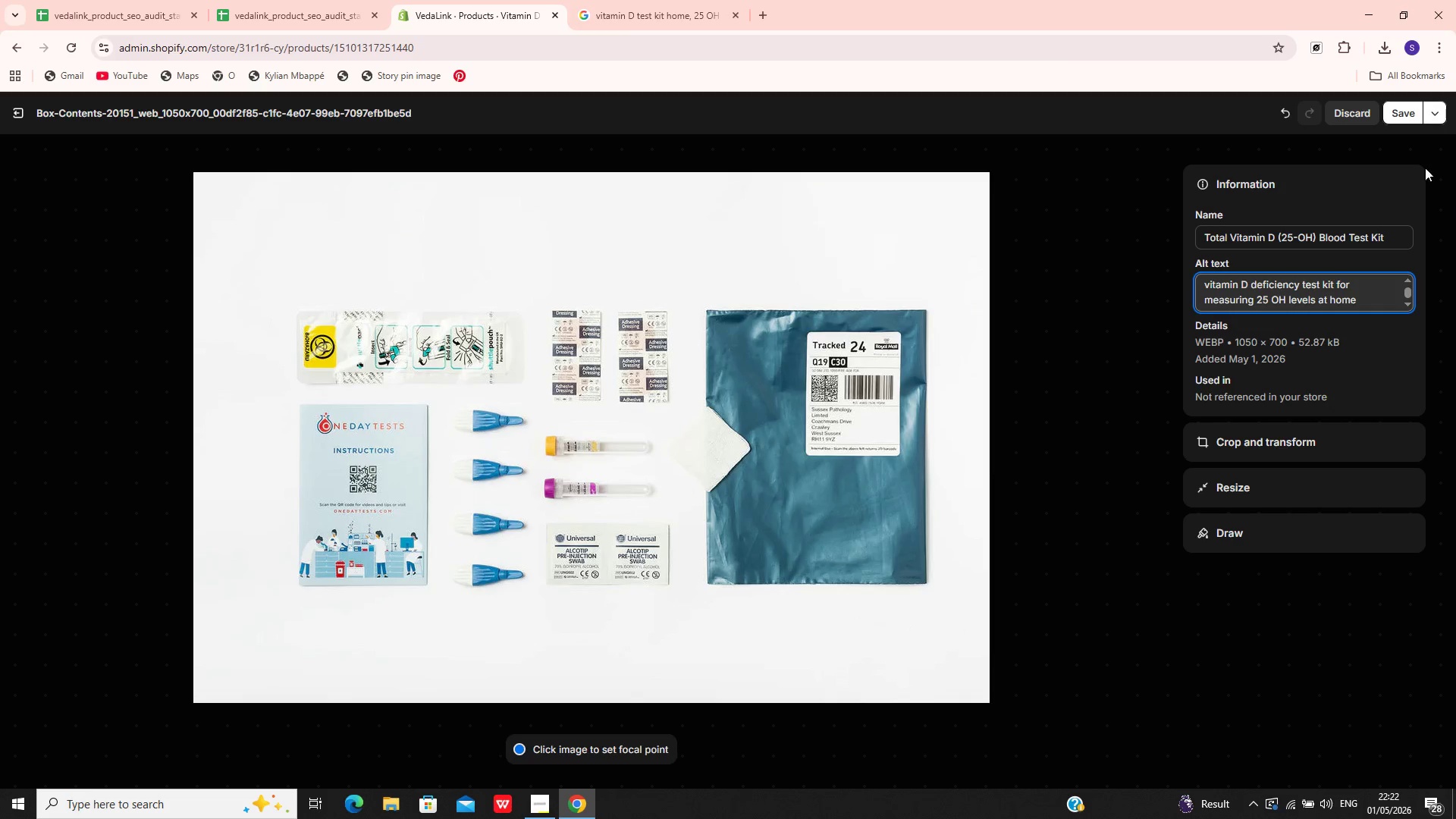 
left_click([1407, 113])
 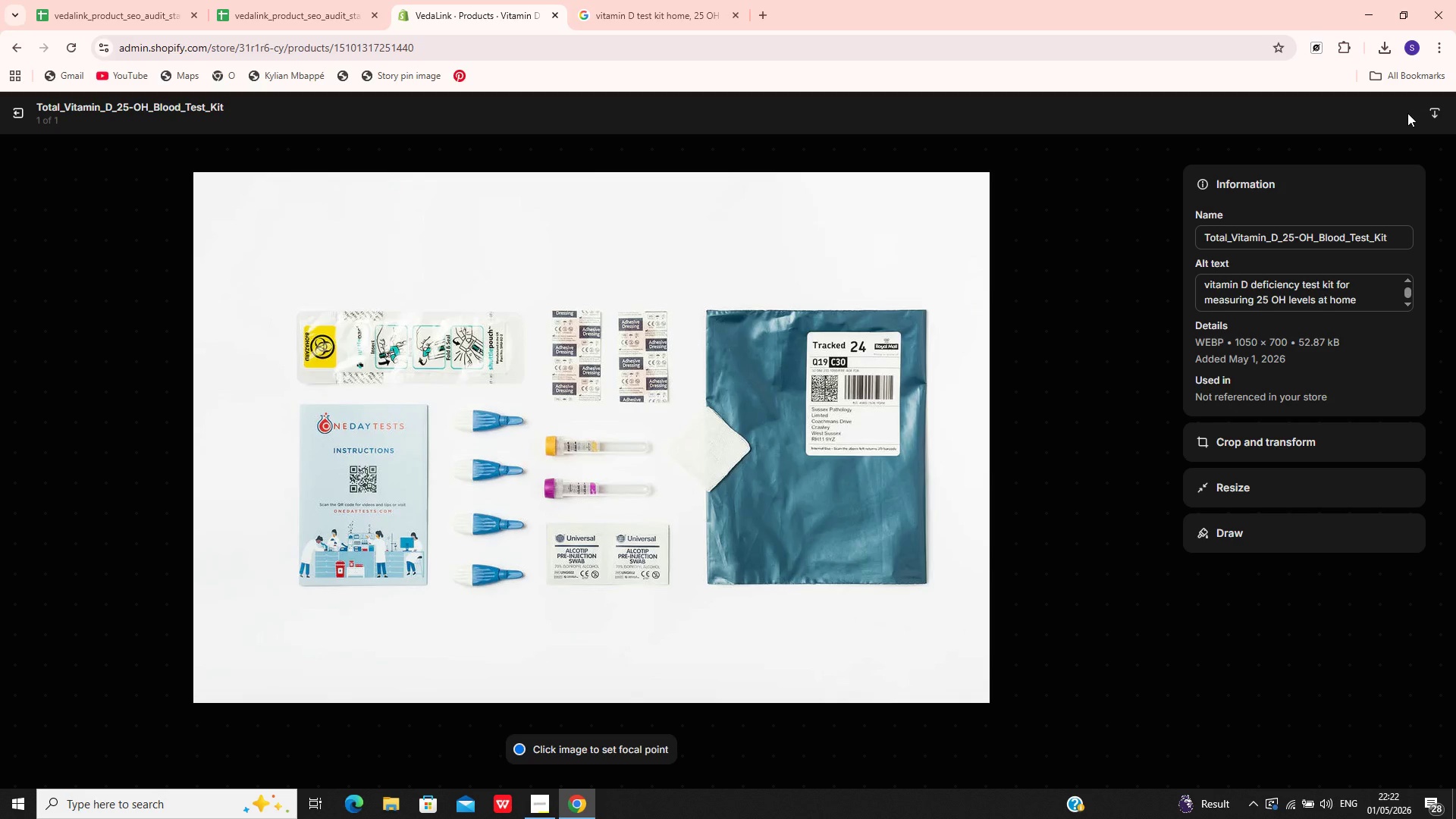 
wait(28.11)
 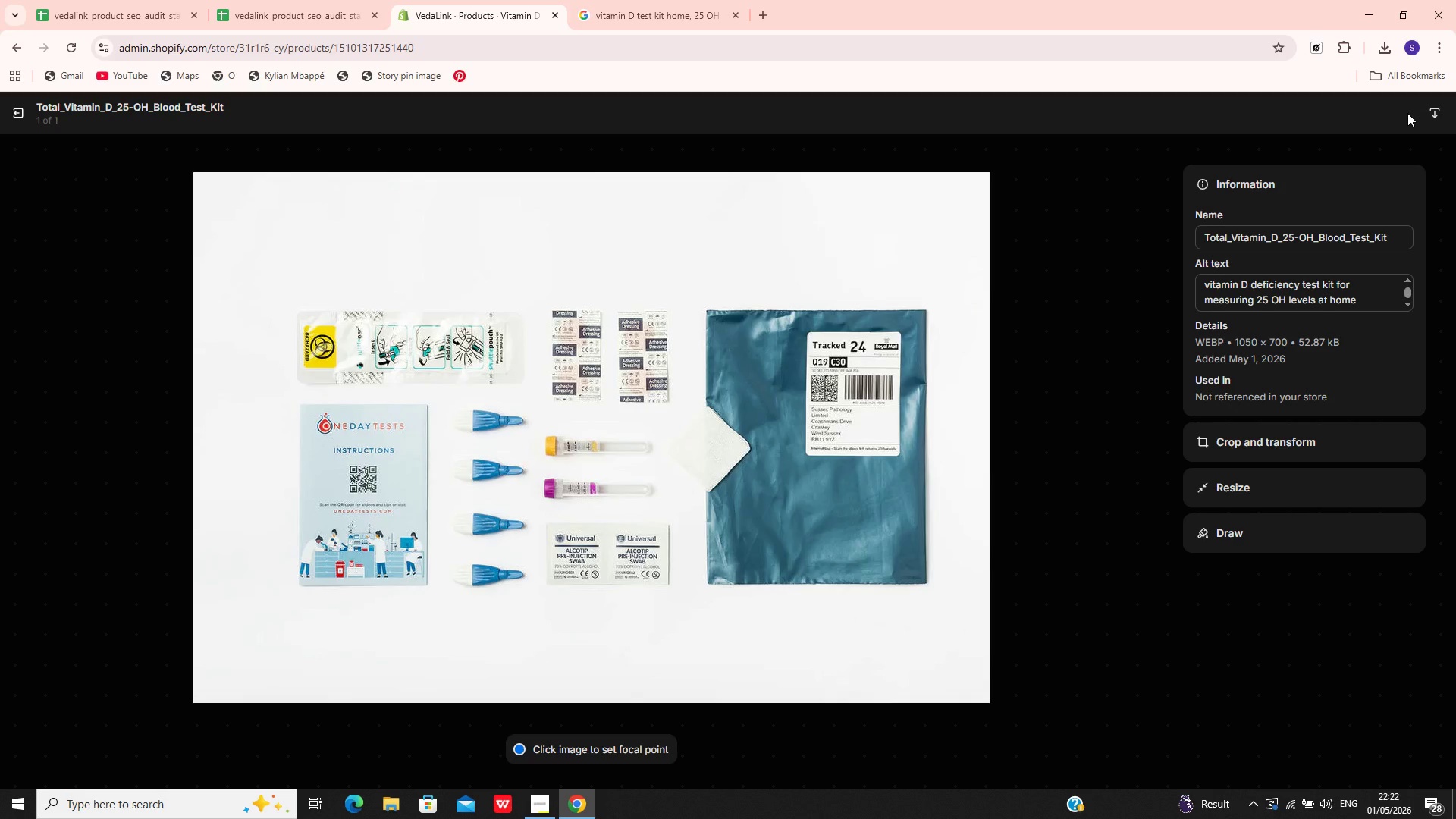 
left_click([20, 118])
 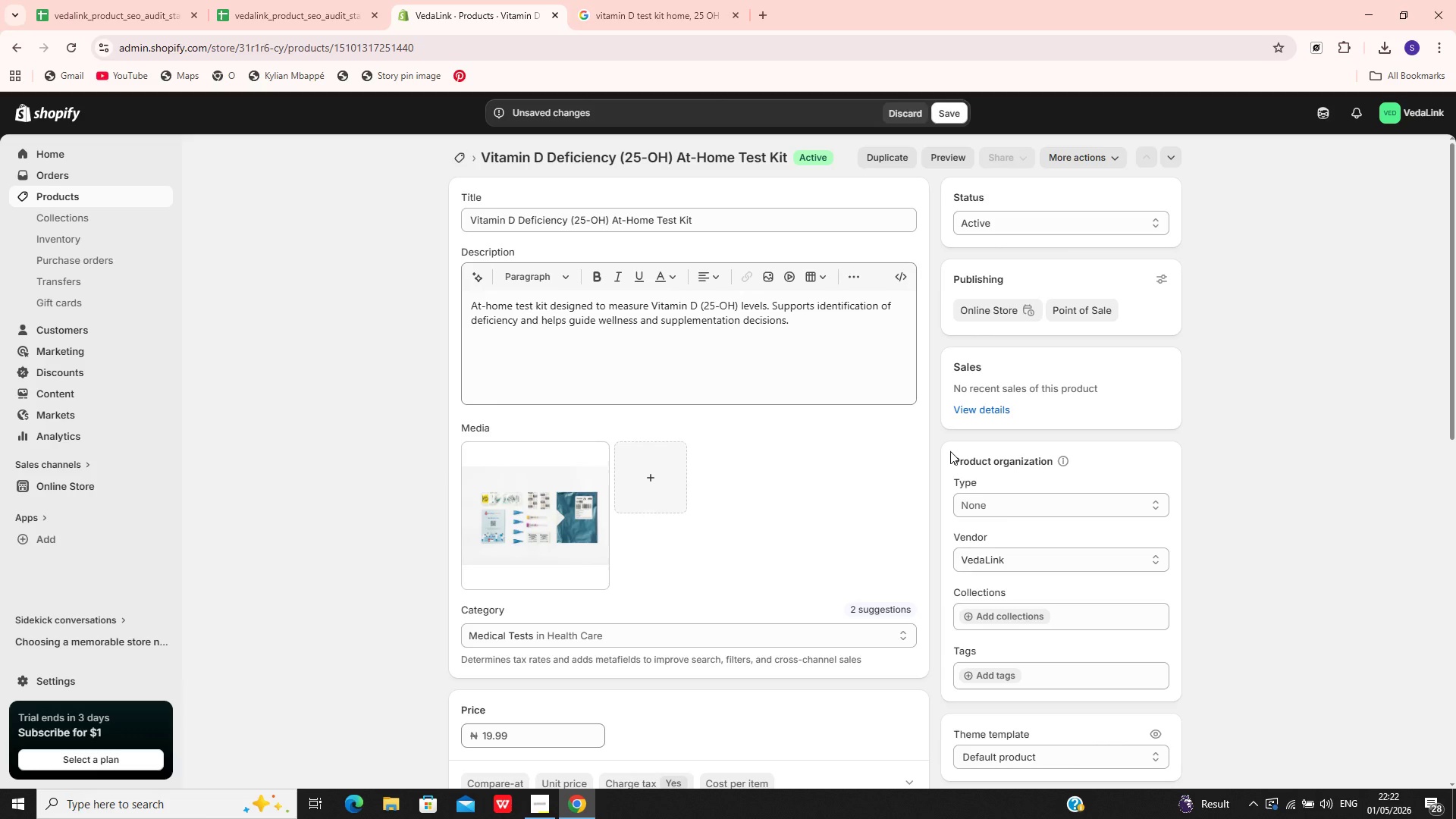 
wait(12.5)
 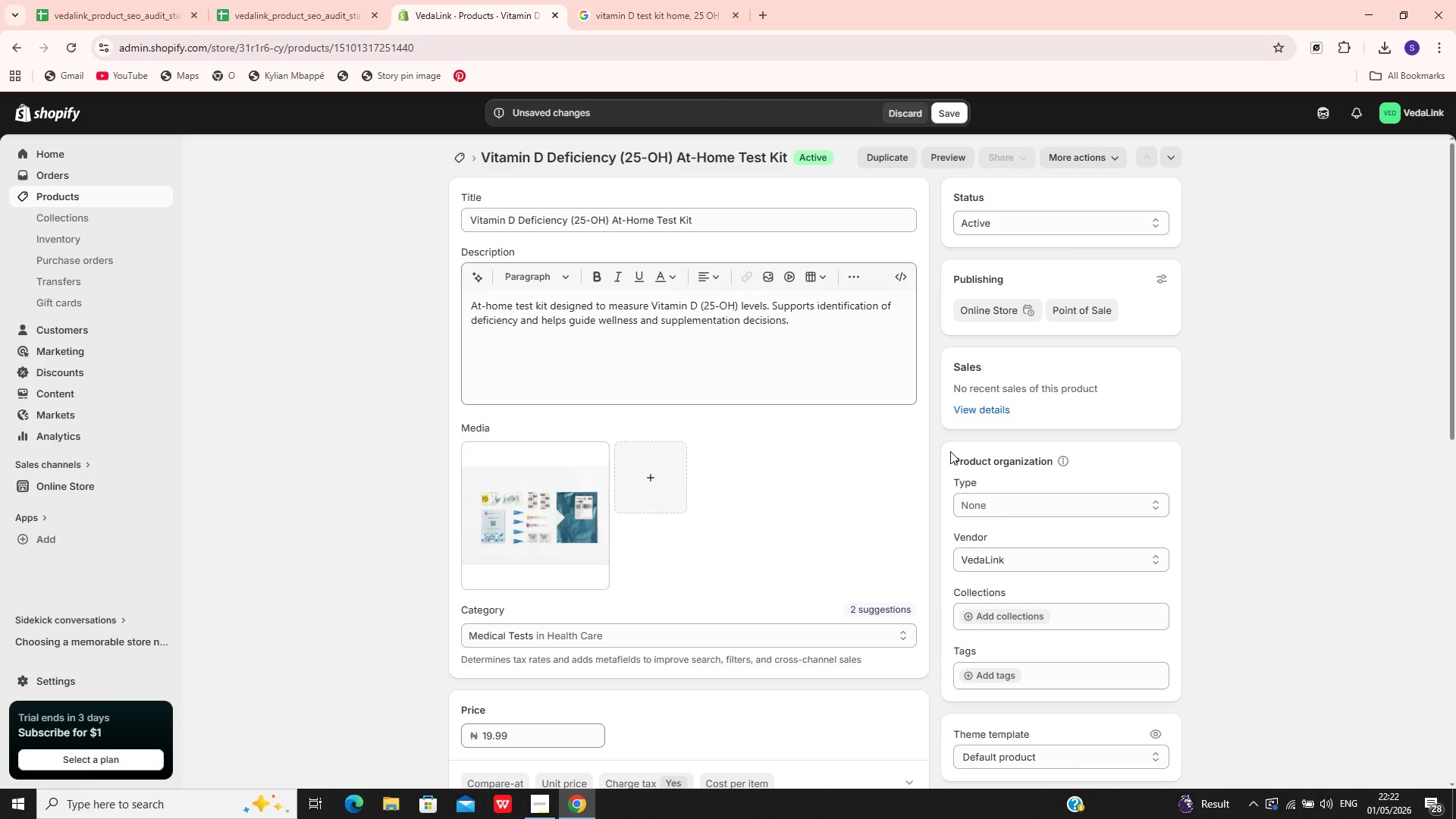 
left_click([592, 759])